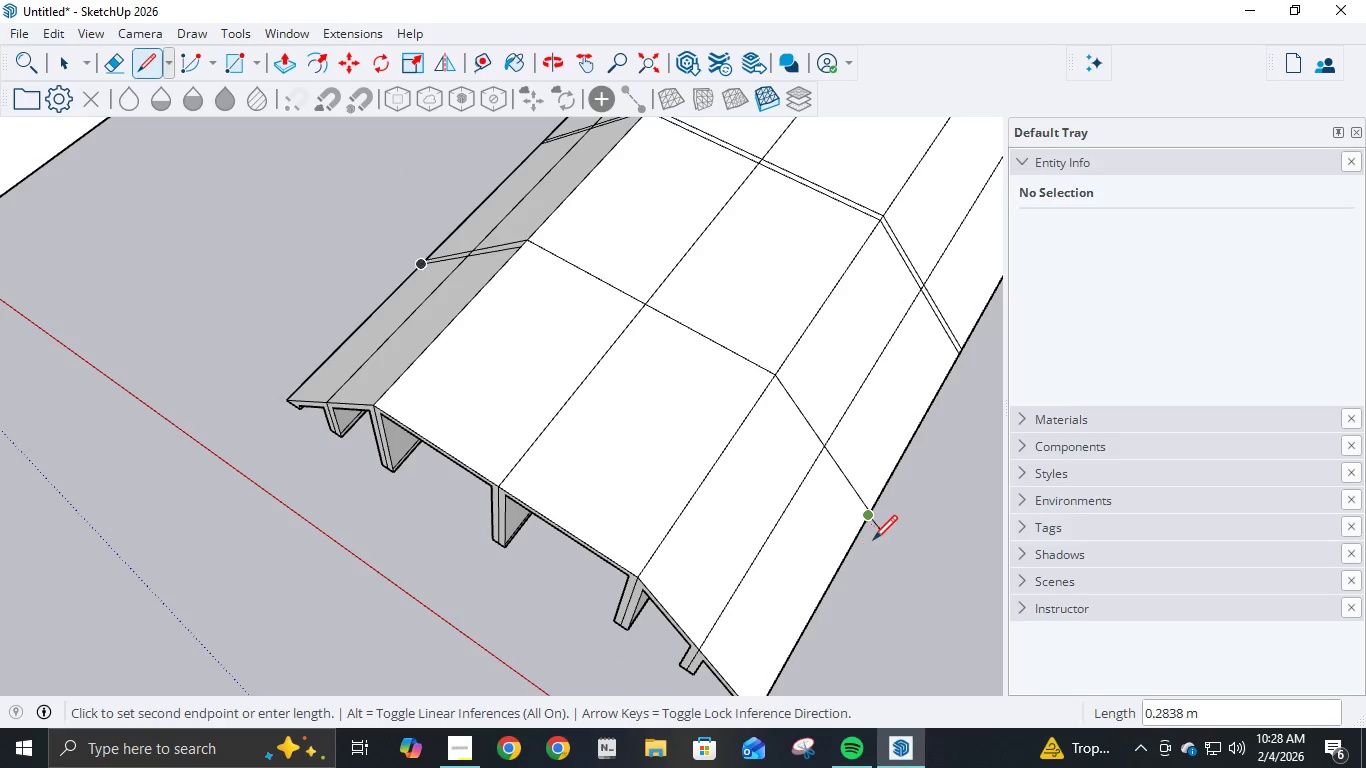 
key(Escape)
 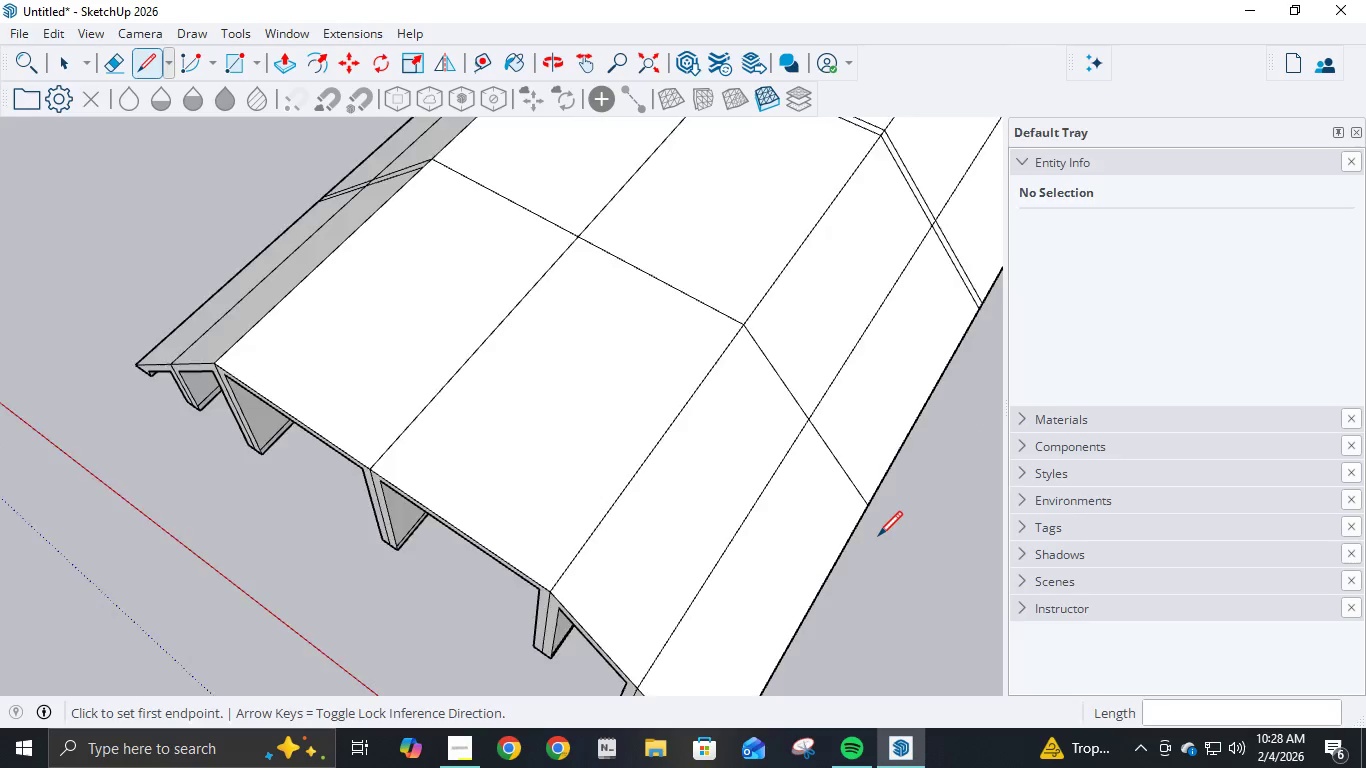 
scroll: coordinate [878, 538], scroll_direction: up, amount: 6.0
 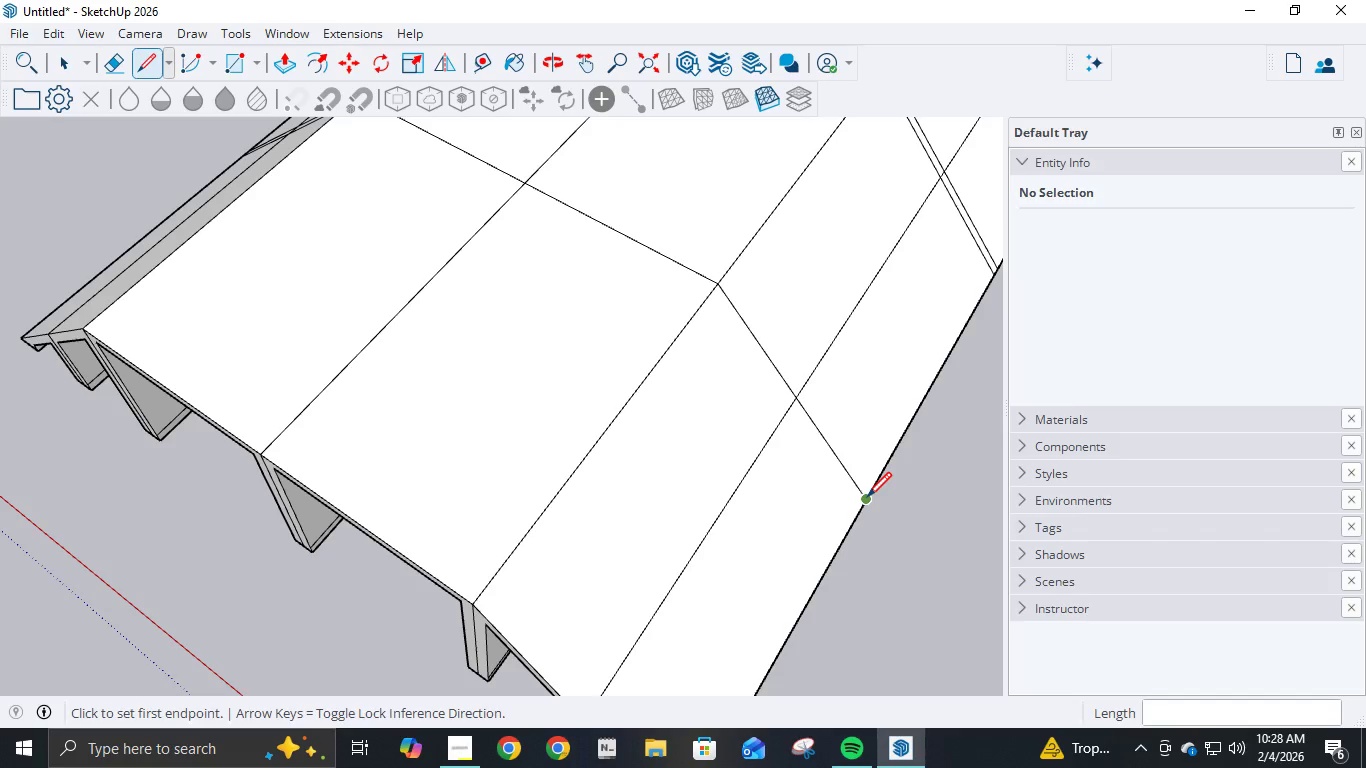 
left_click([867, 499])
 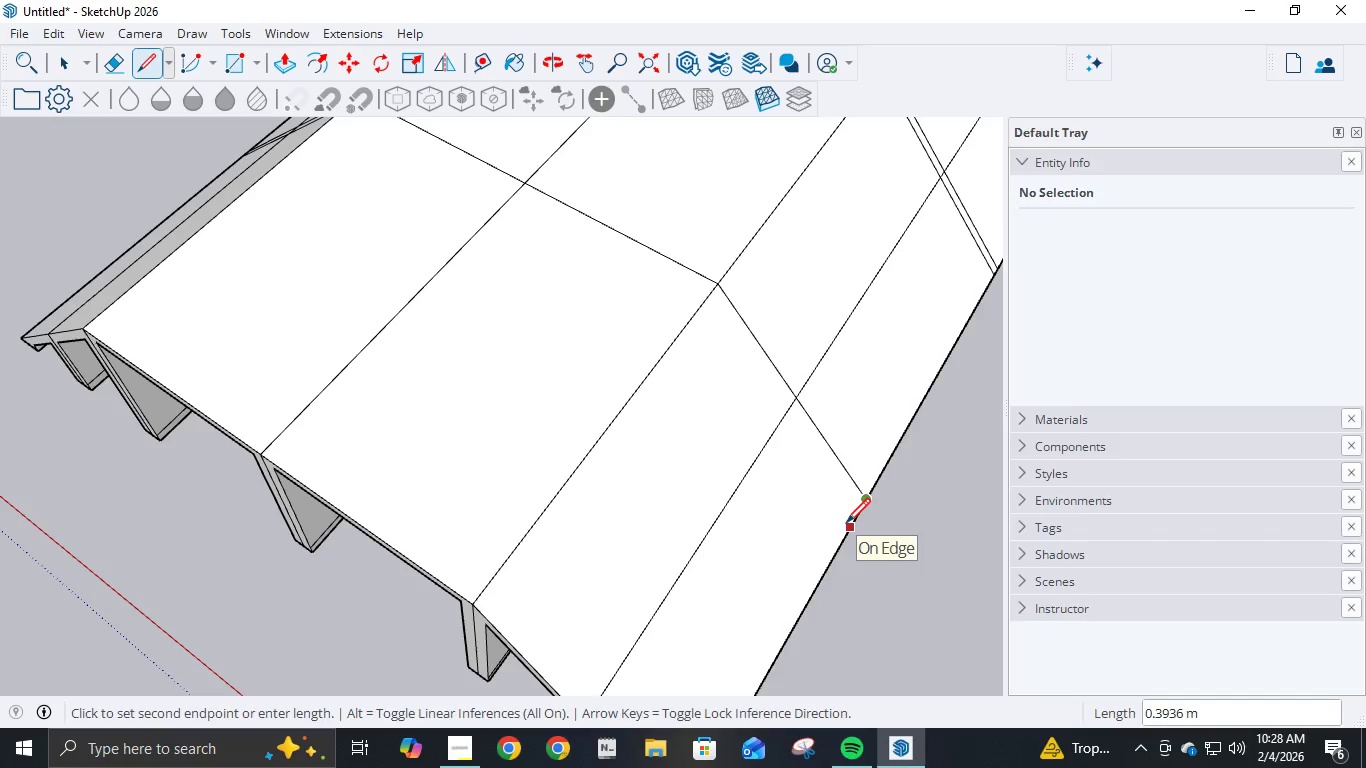 
key(NumpadDecimal)
 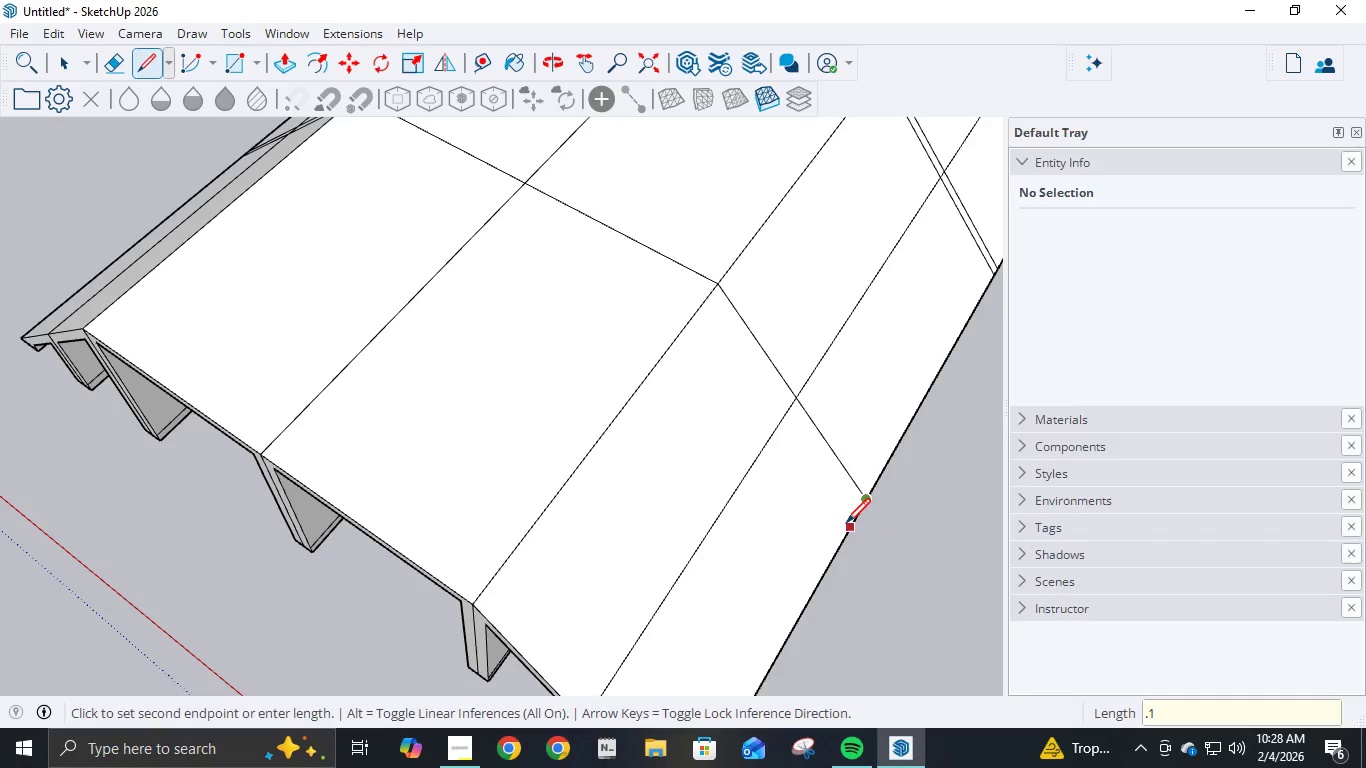 
key(Numpad1)
 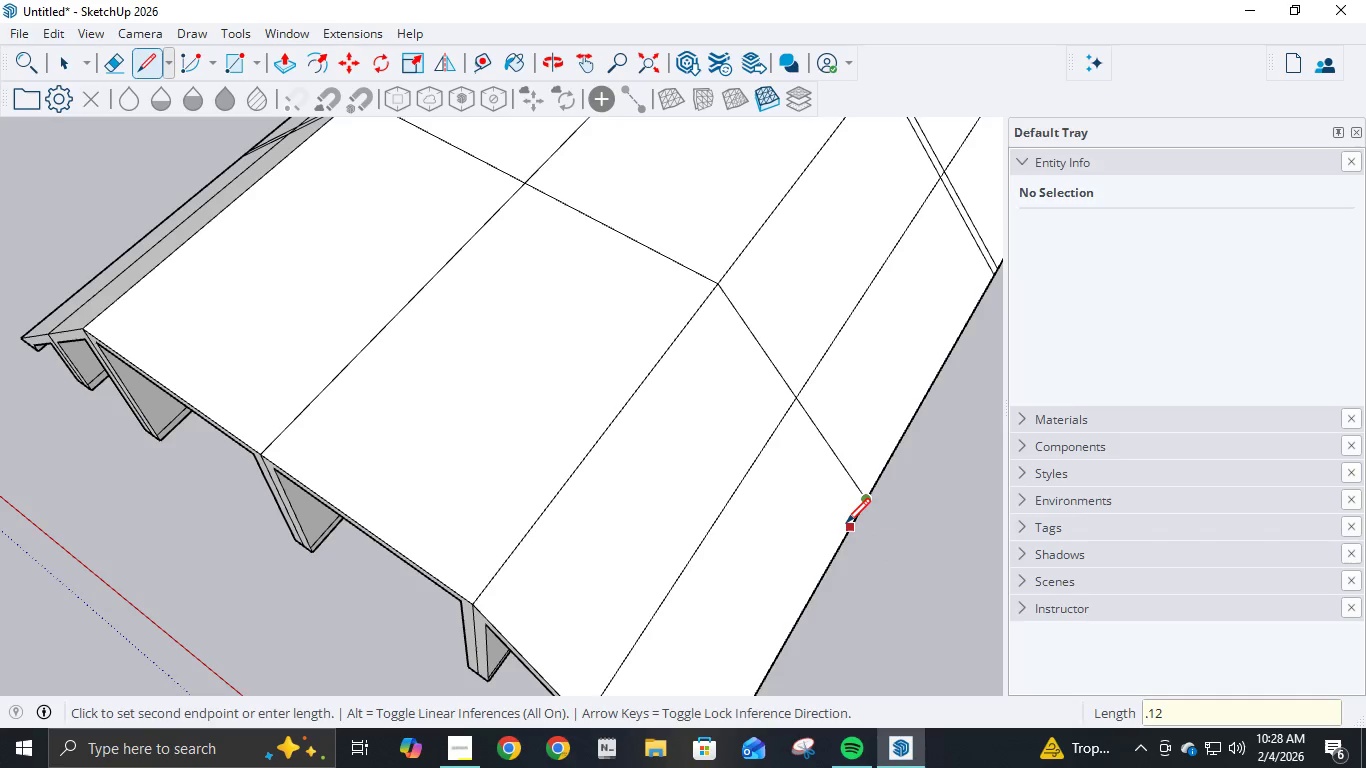 
key(Numpad2)
 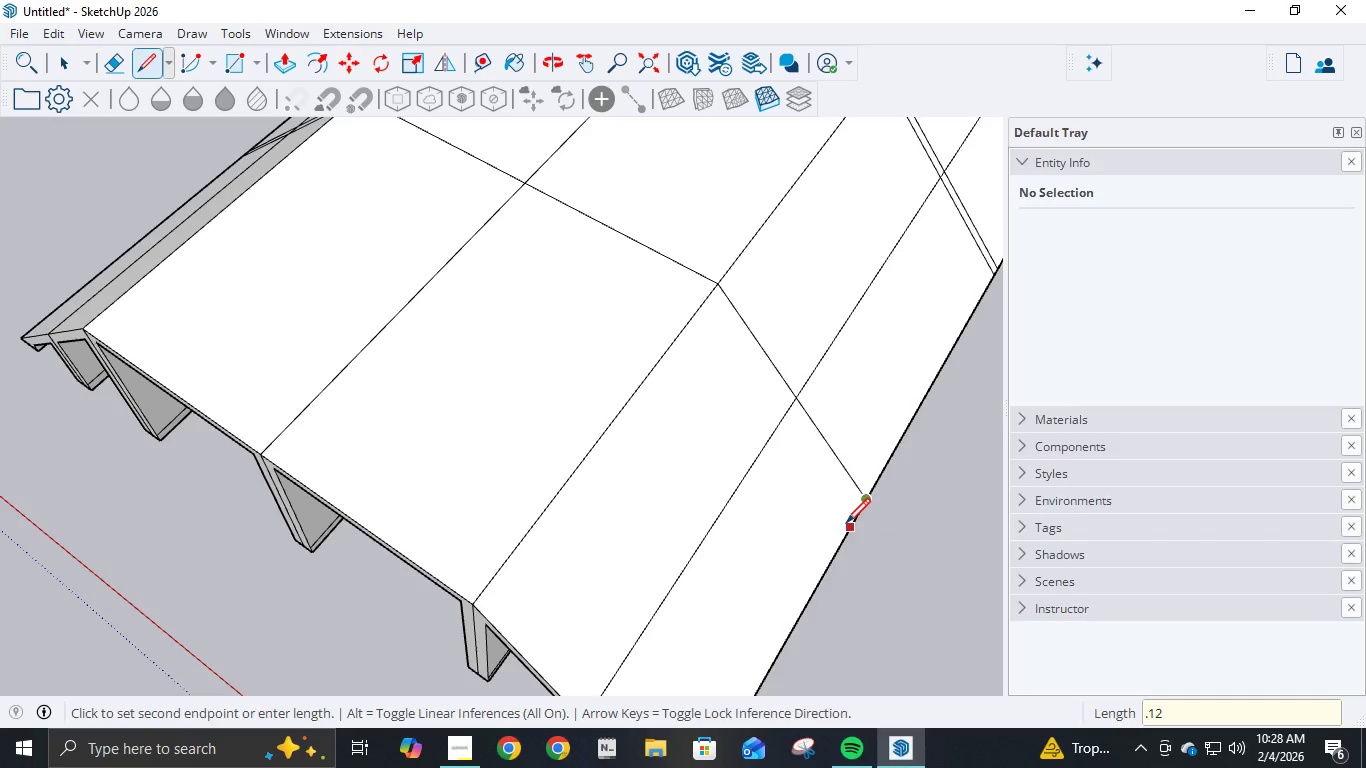 
key(NumpadEnter)
 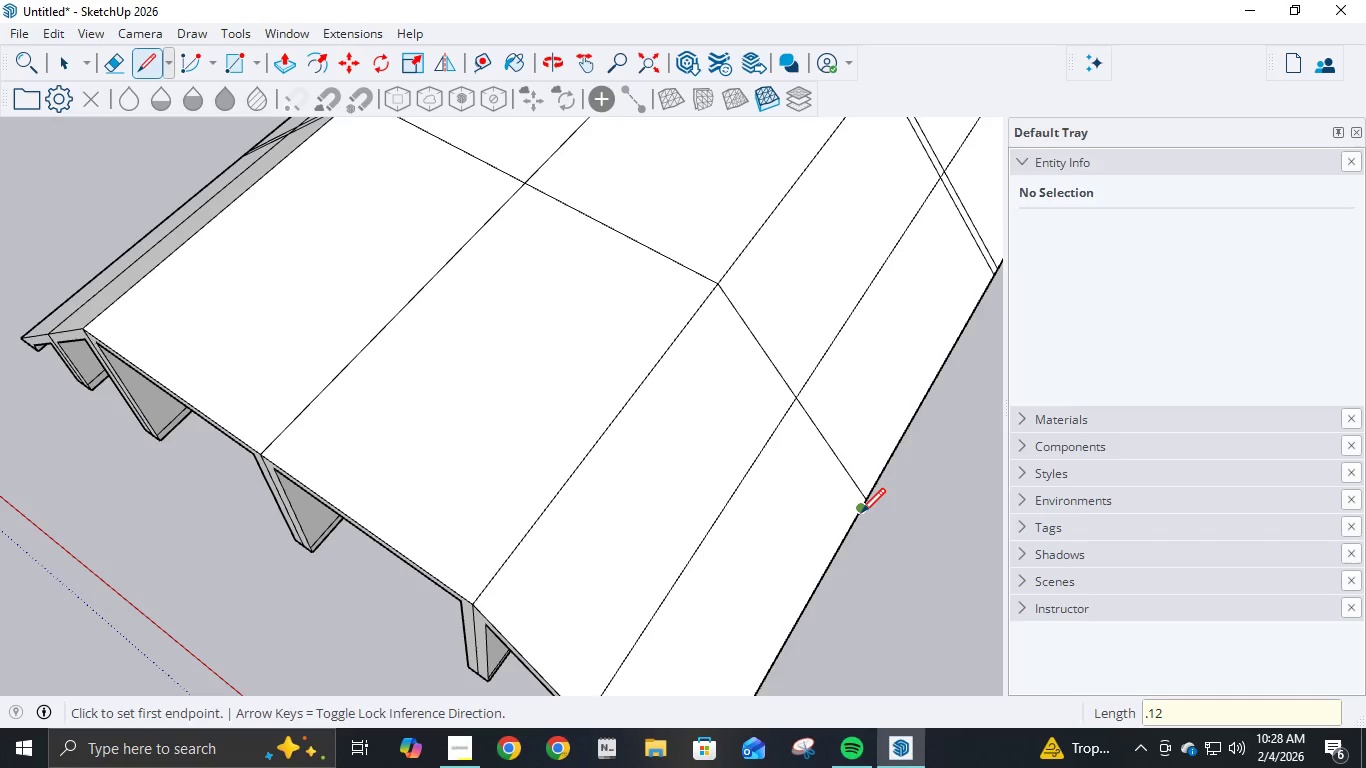 
left_click([861, 515])
 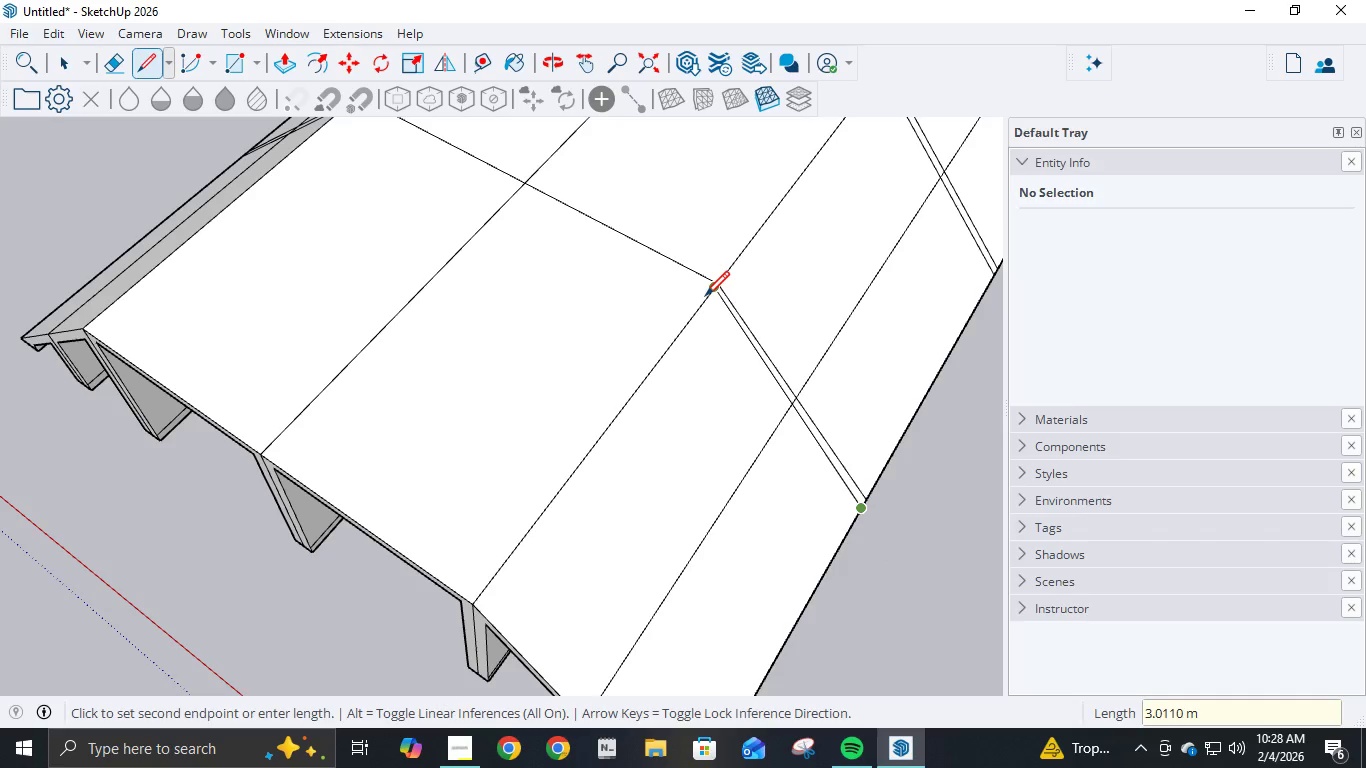 
left_click([705, 298])
 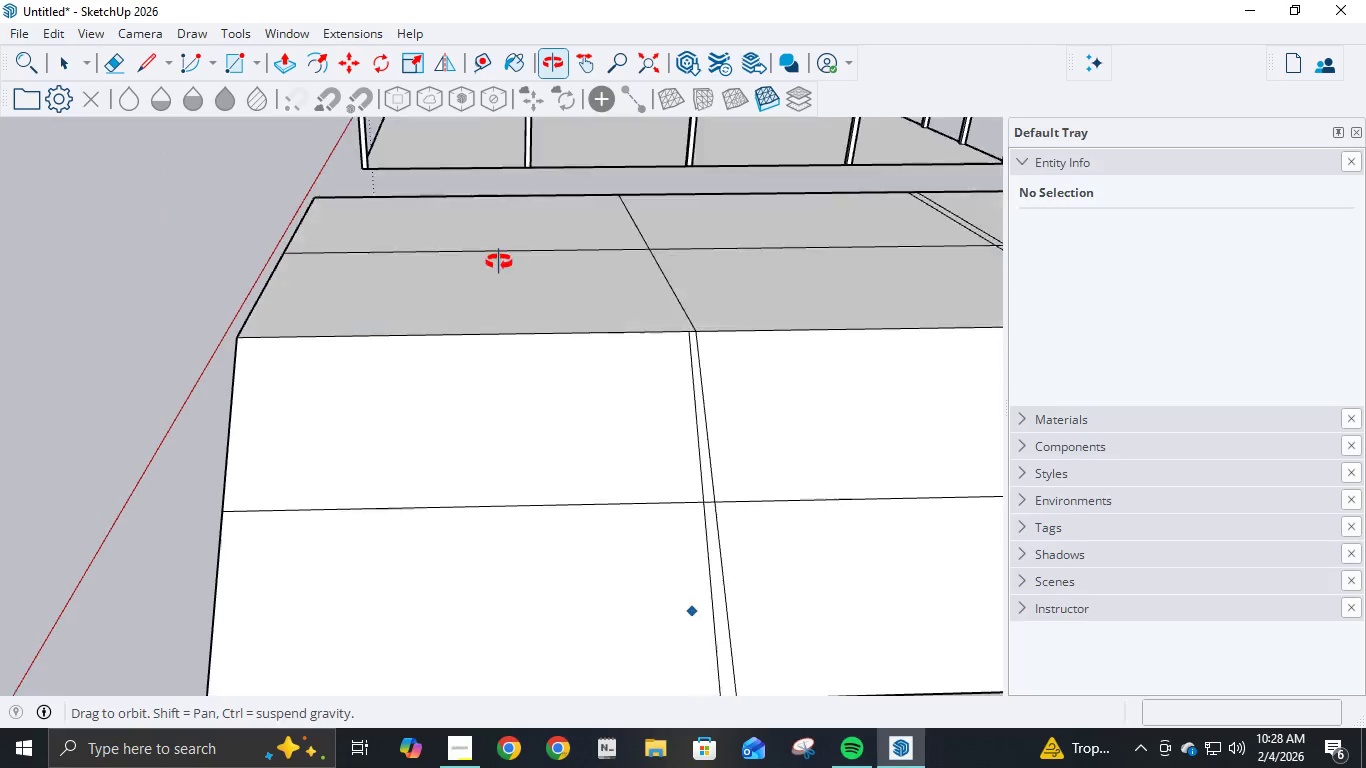 
key(Control+Z)
 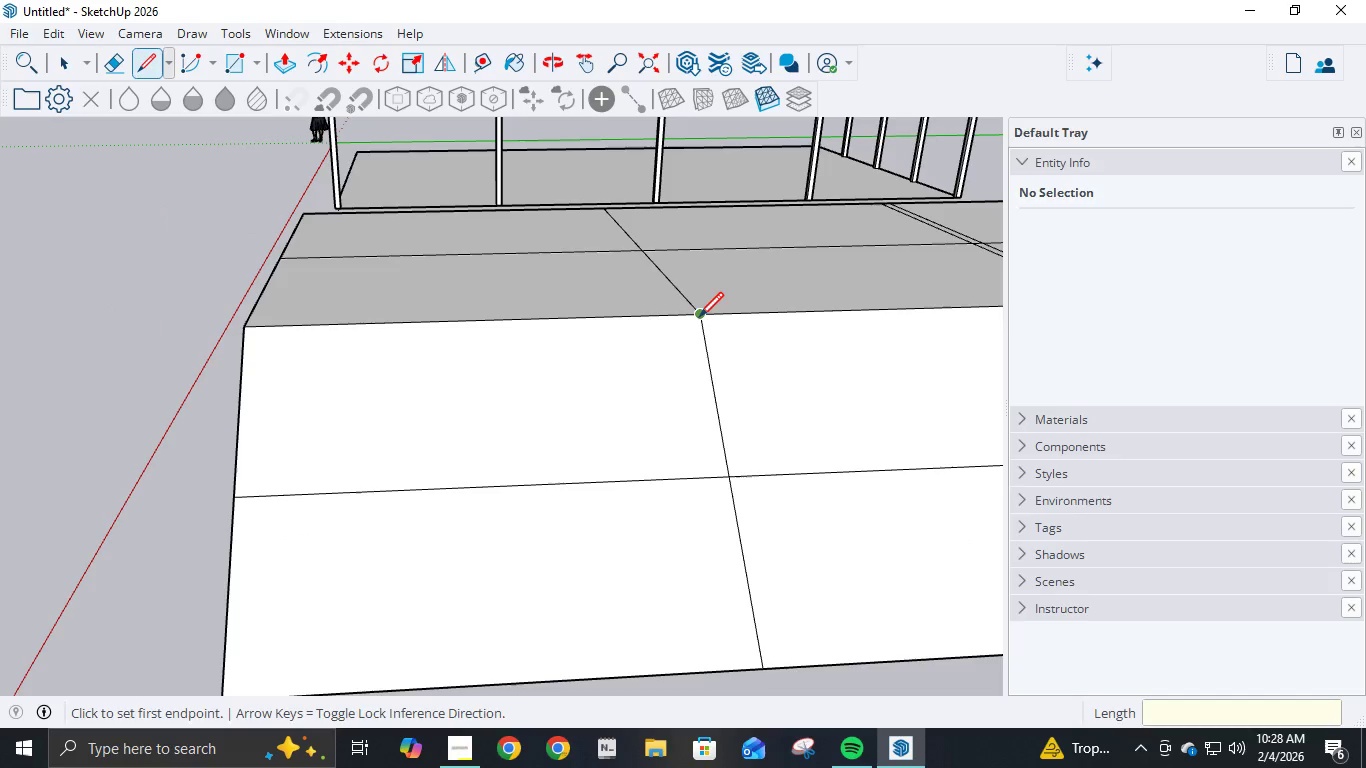 
left_click([701, 318])
 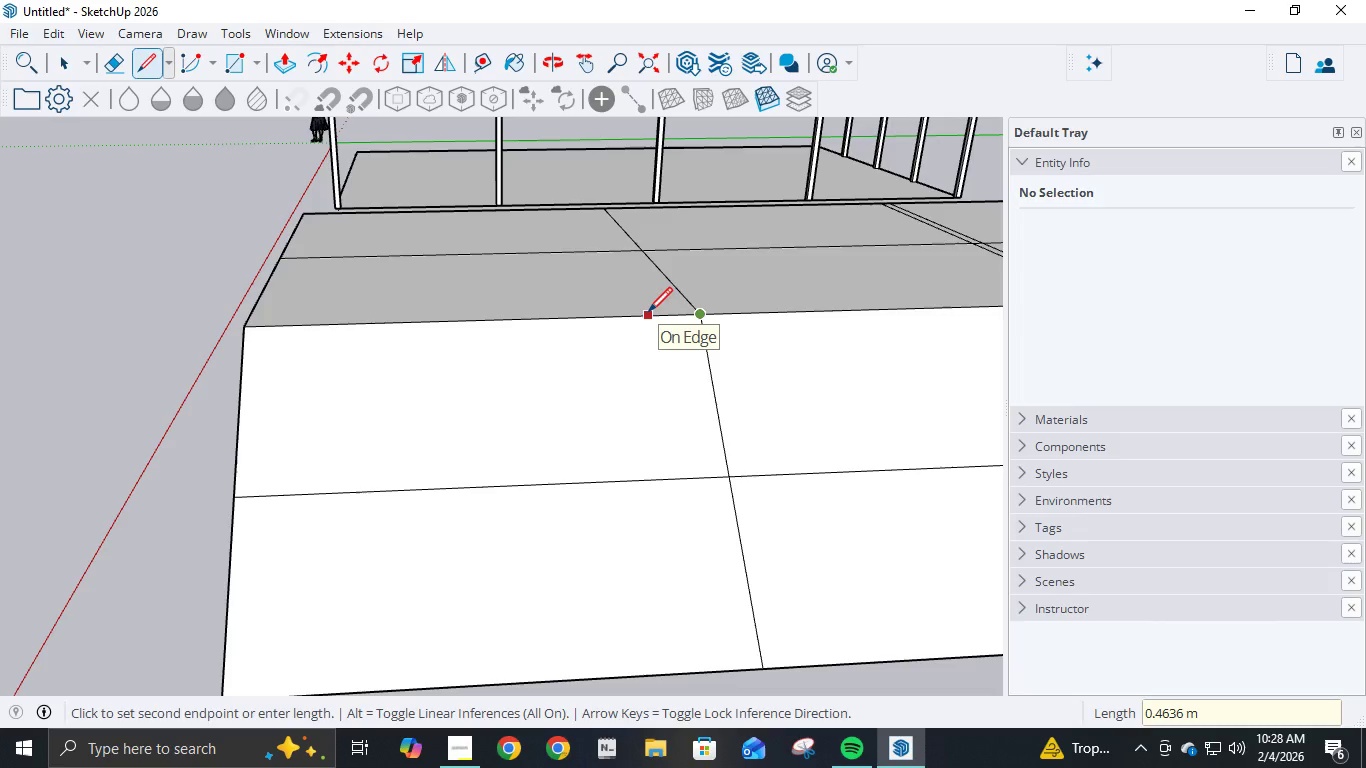 
key(NumpadDecimal)
 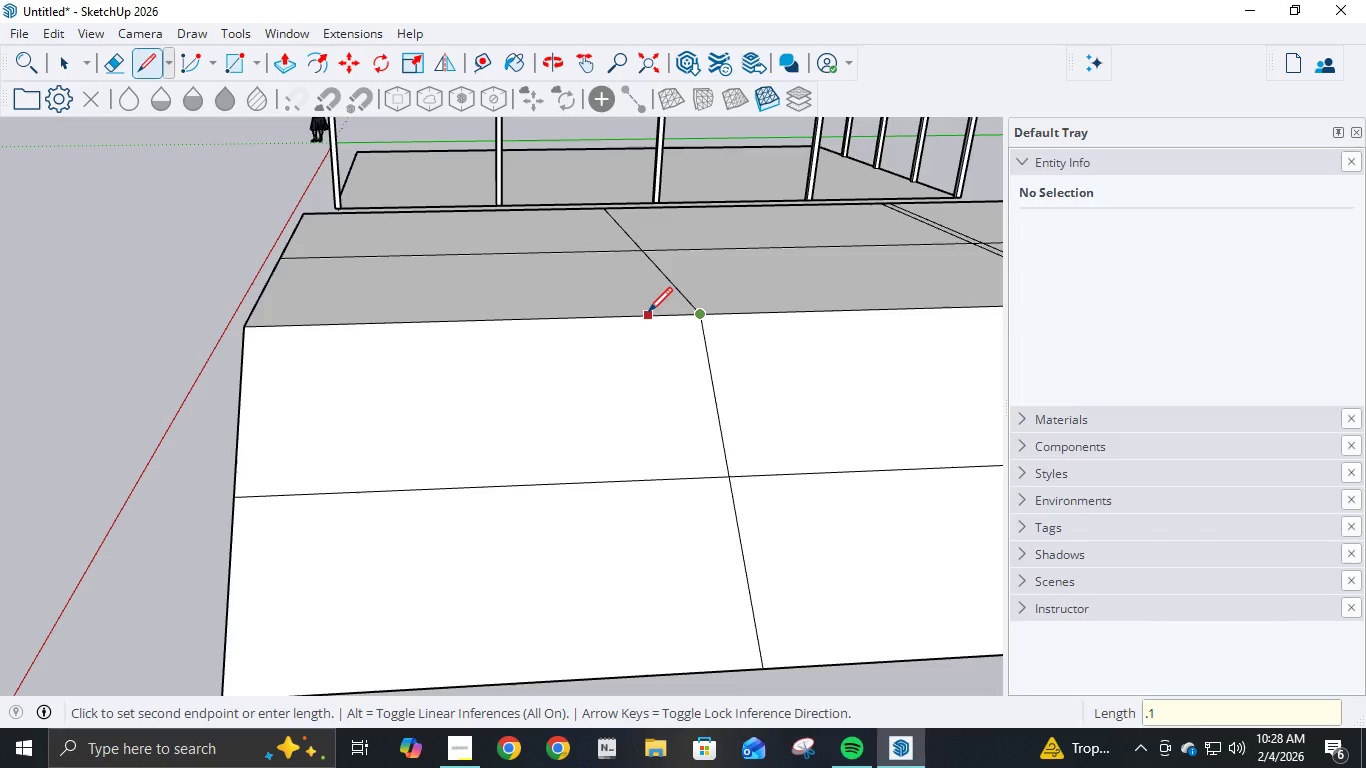 
key(Numpad1)
 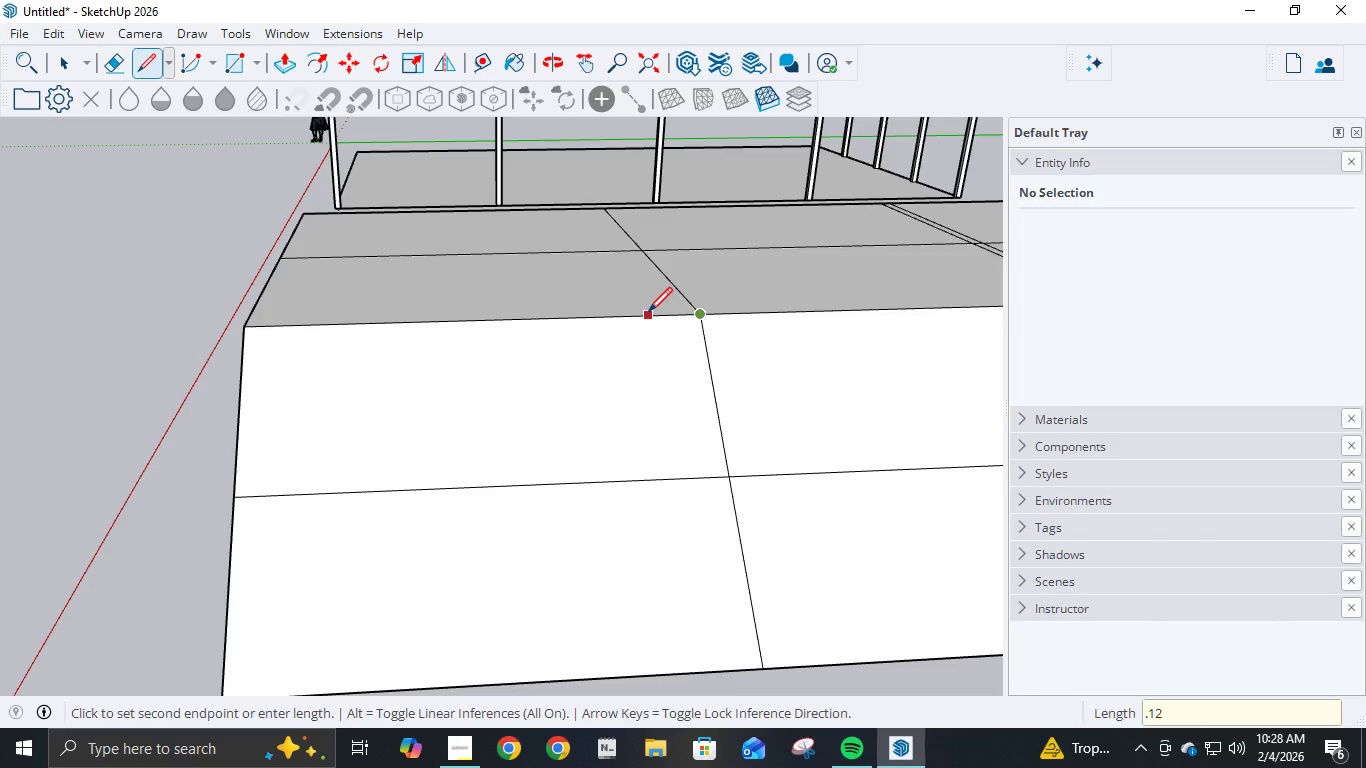 
key(Numpad2)
 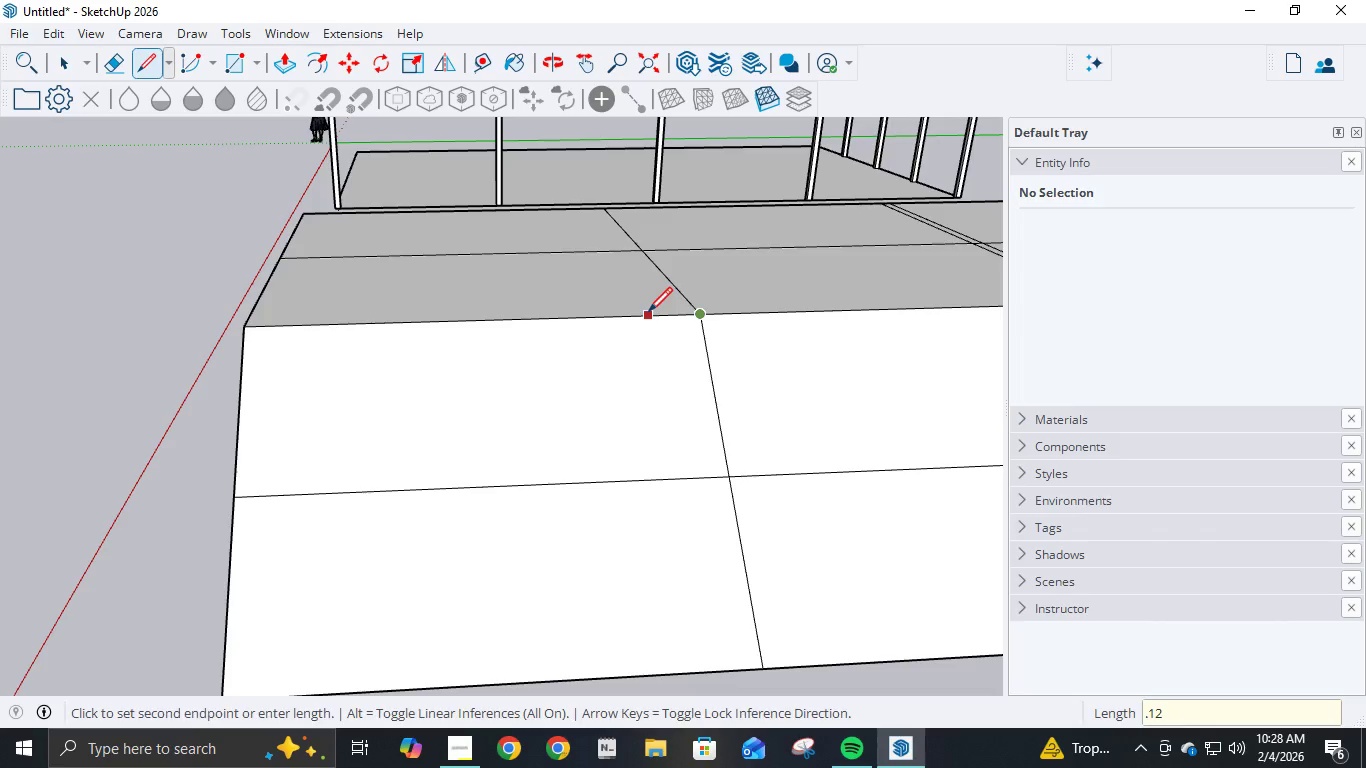 
key(NumpadEnter)
 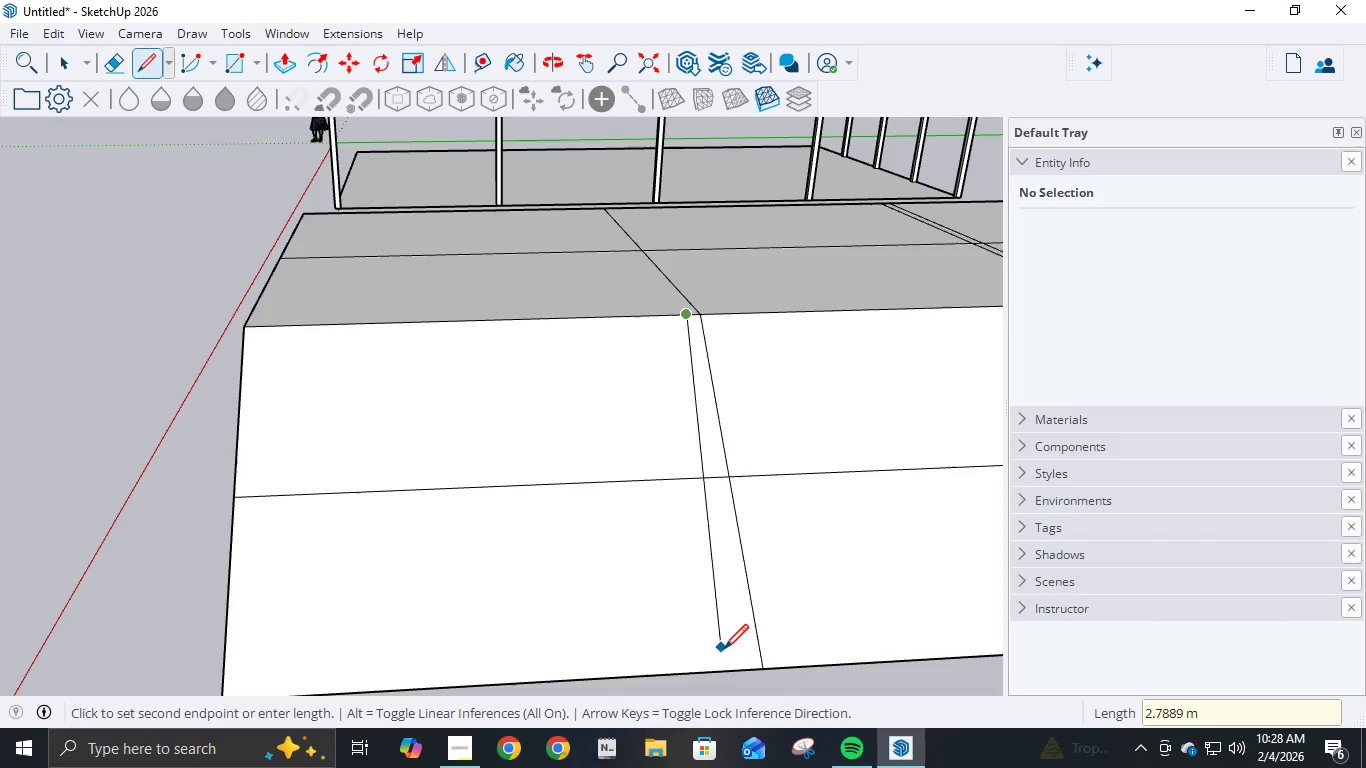 
left_click([740, 676])
 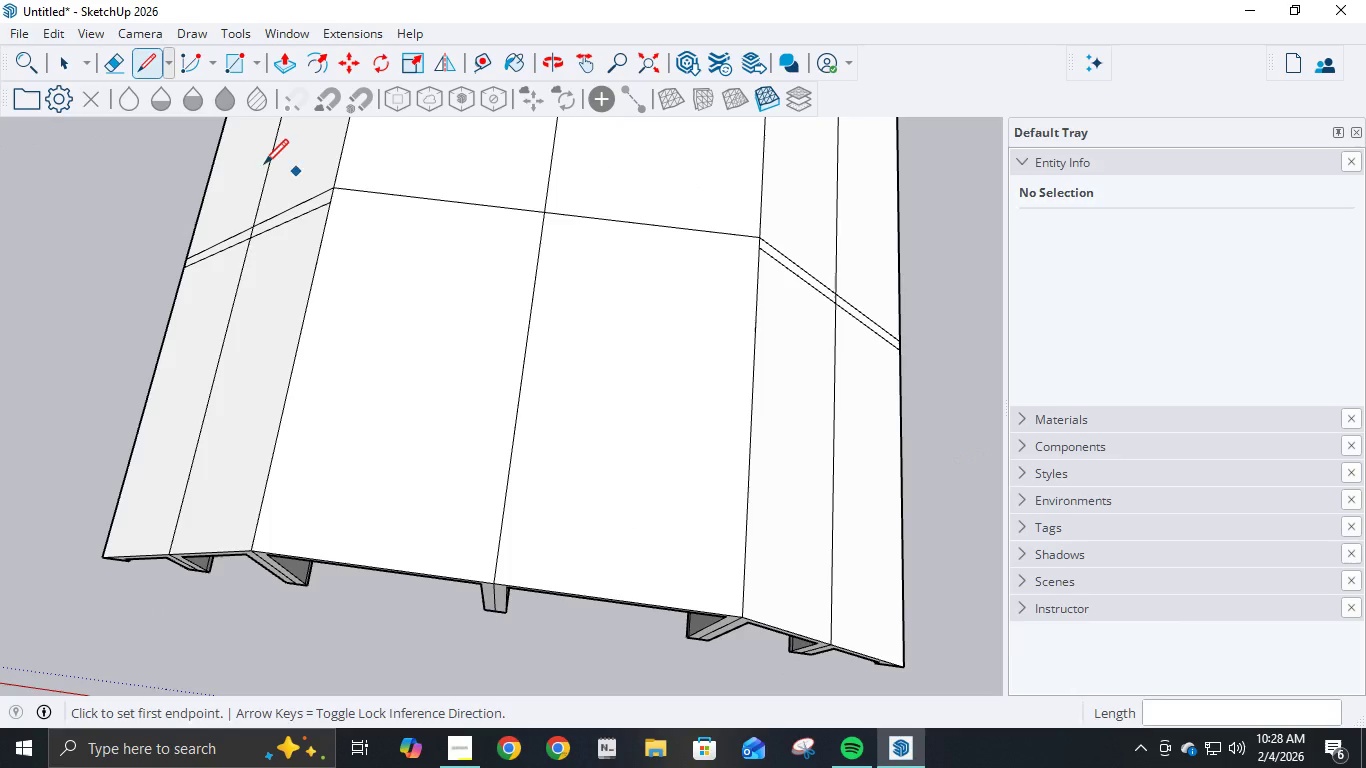 
scroll: coordinate [337, 179], scroll_direction: up, amount: 1.0
 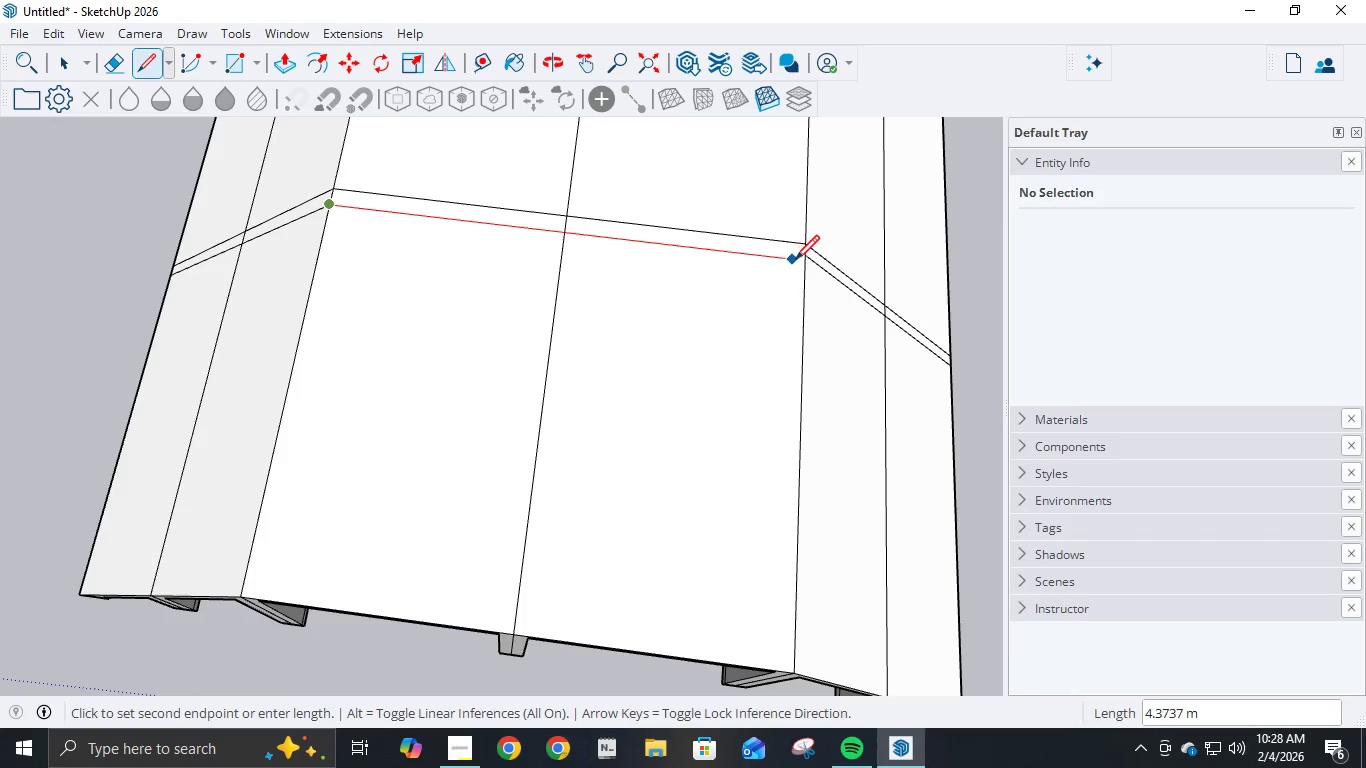 
left_click([803, 258])
 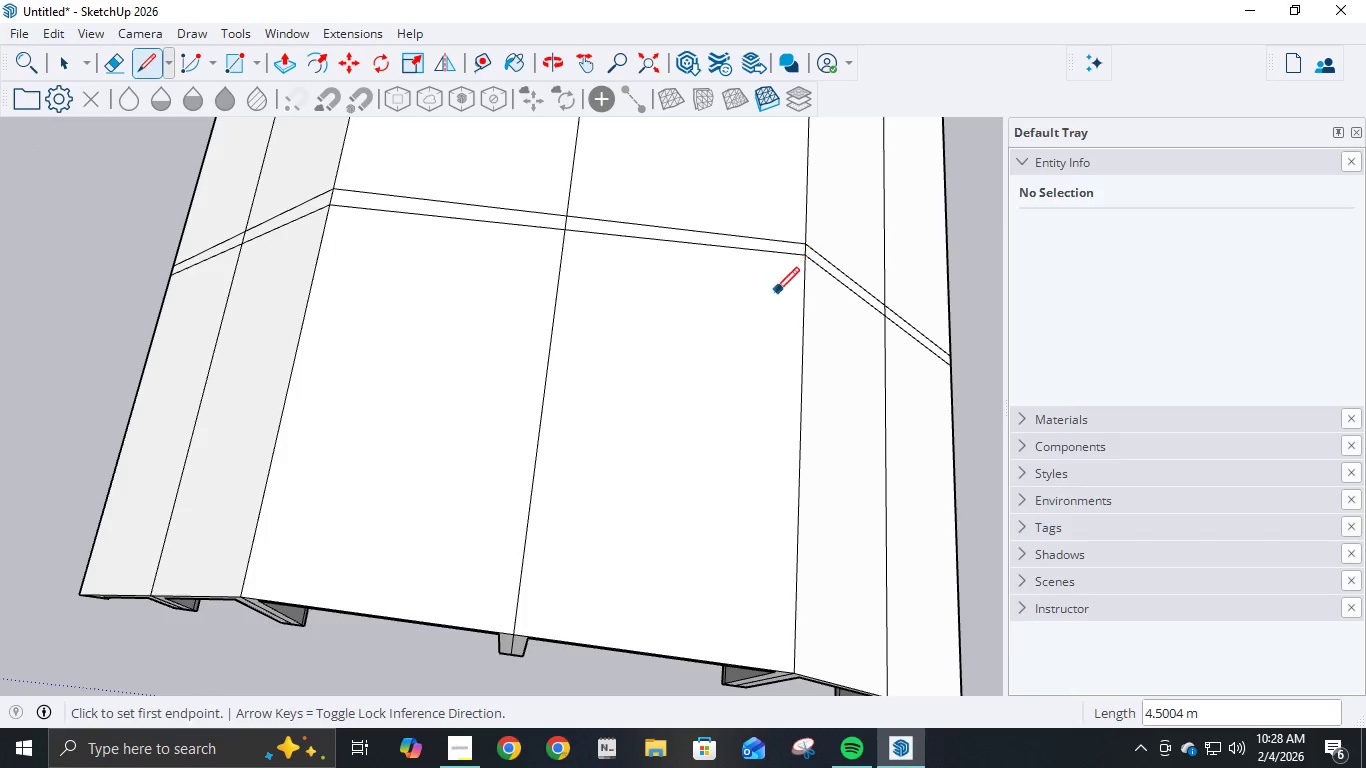 
scroll: coordinate [575, 373], scroll_direction: down, amount: 20.0
 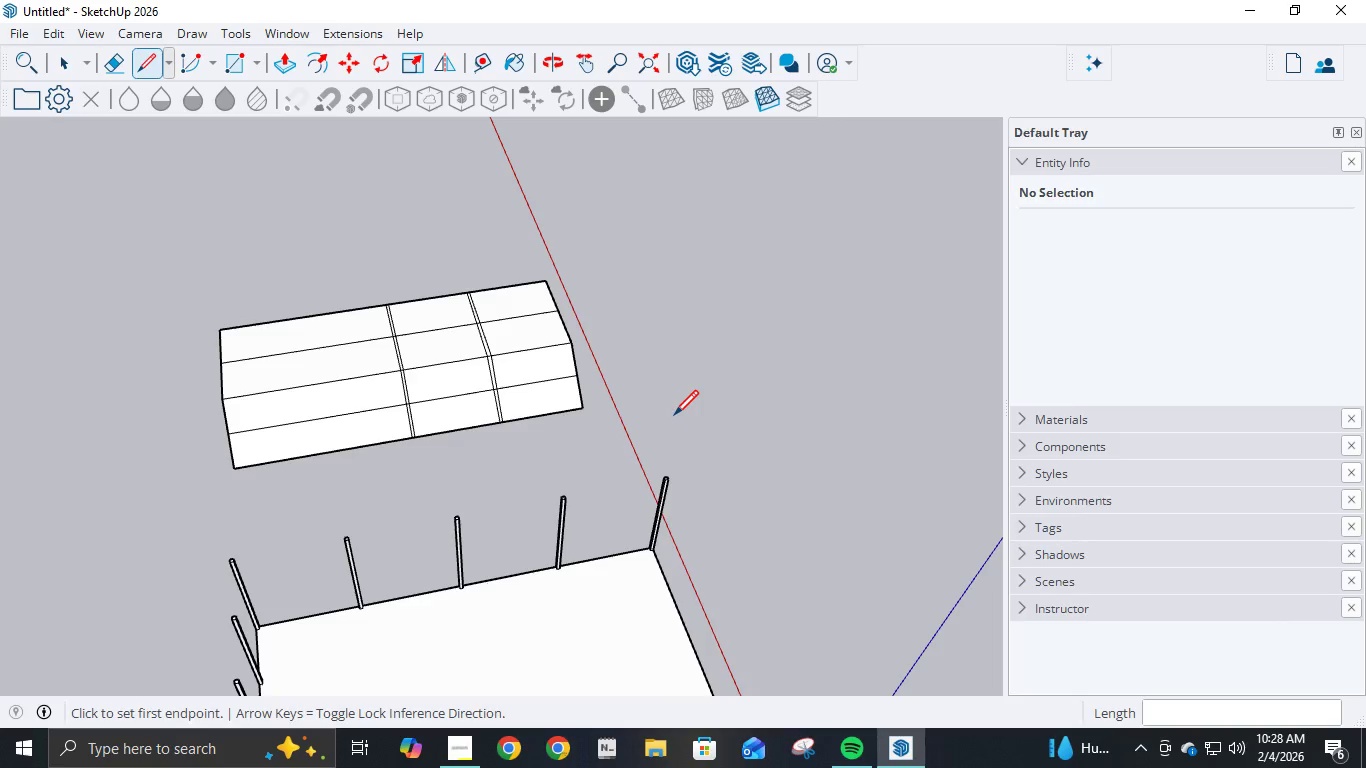 
key(Control+Z)
 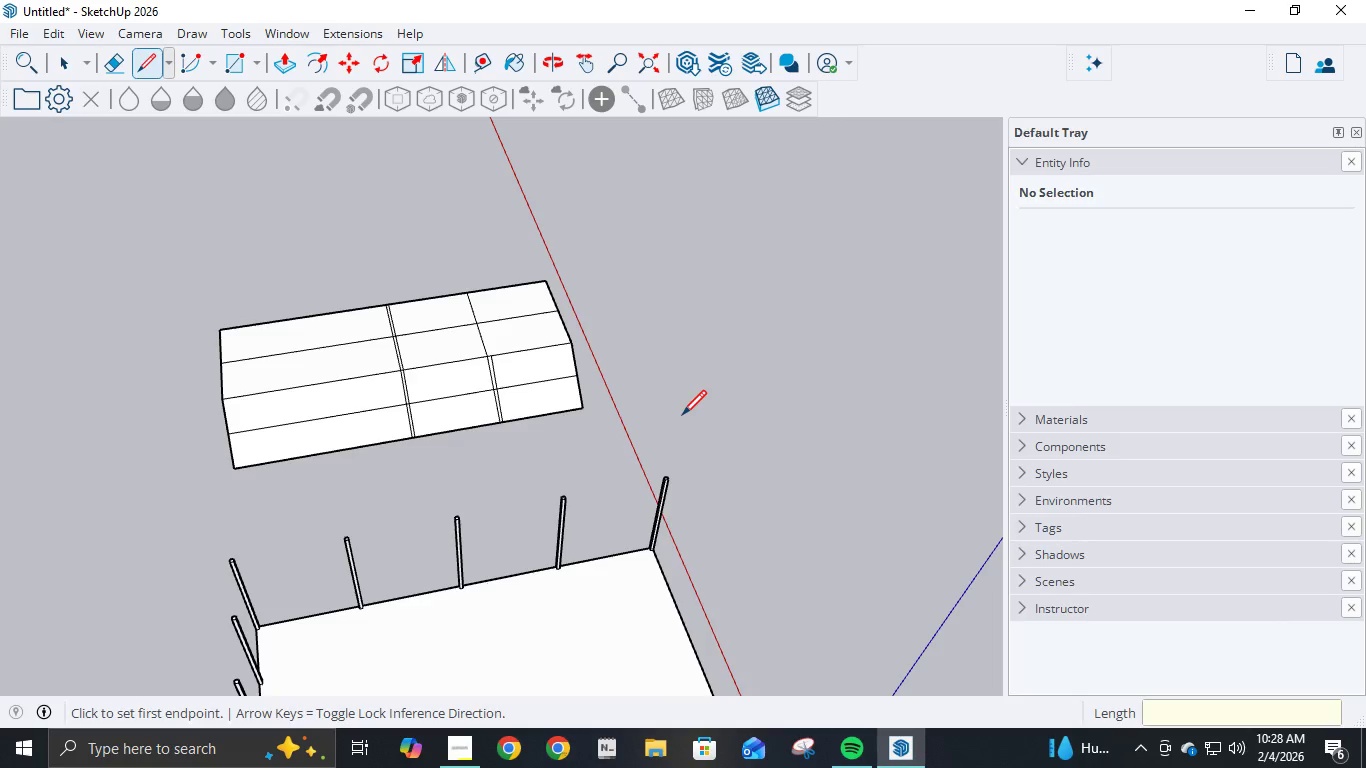 
key(Control+Z)
 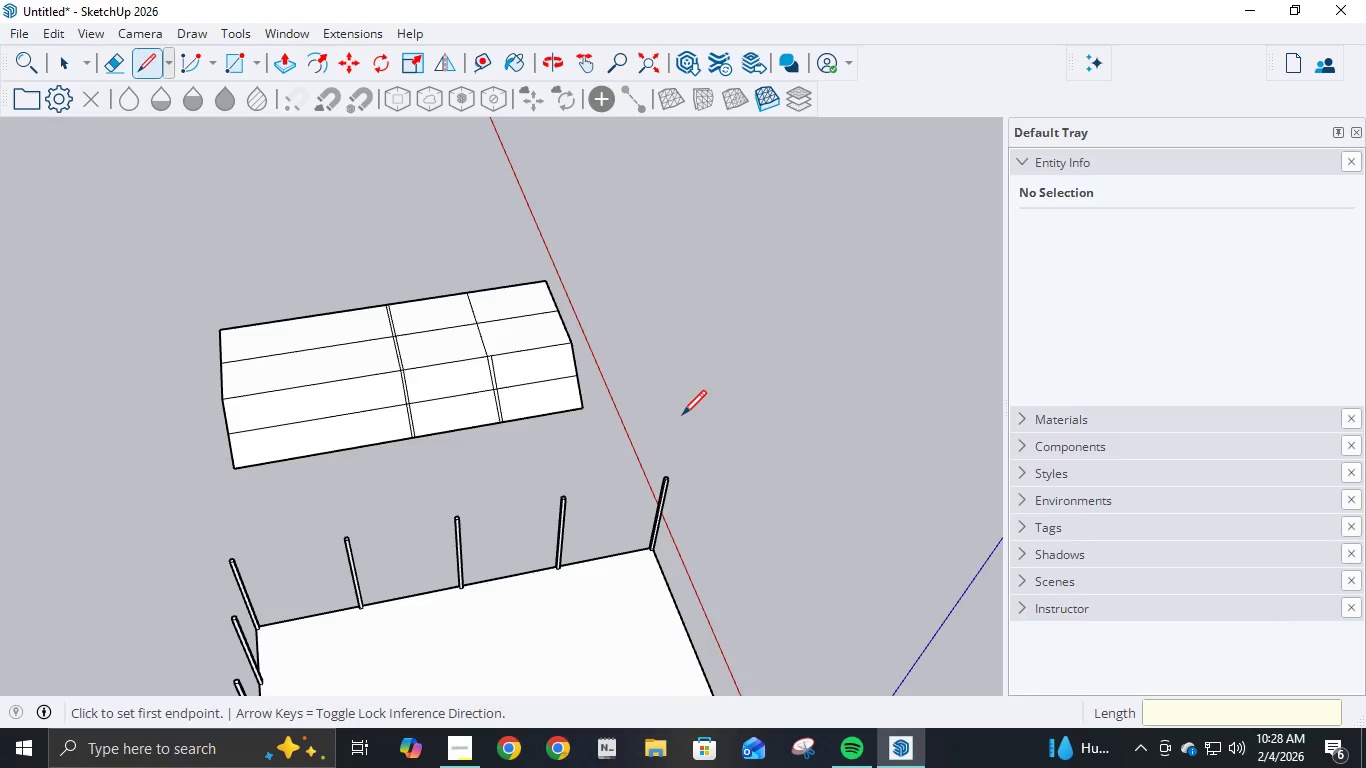 
key(Control+Z)
 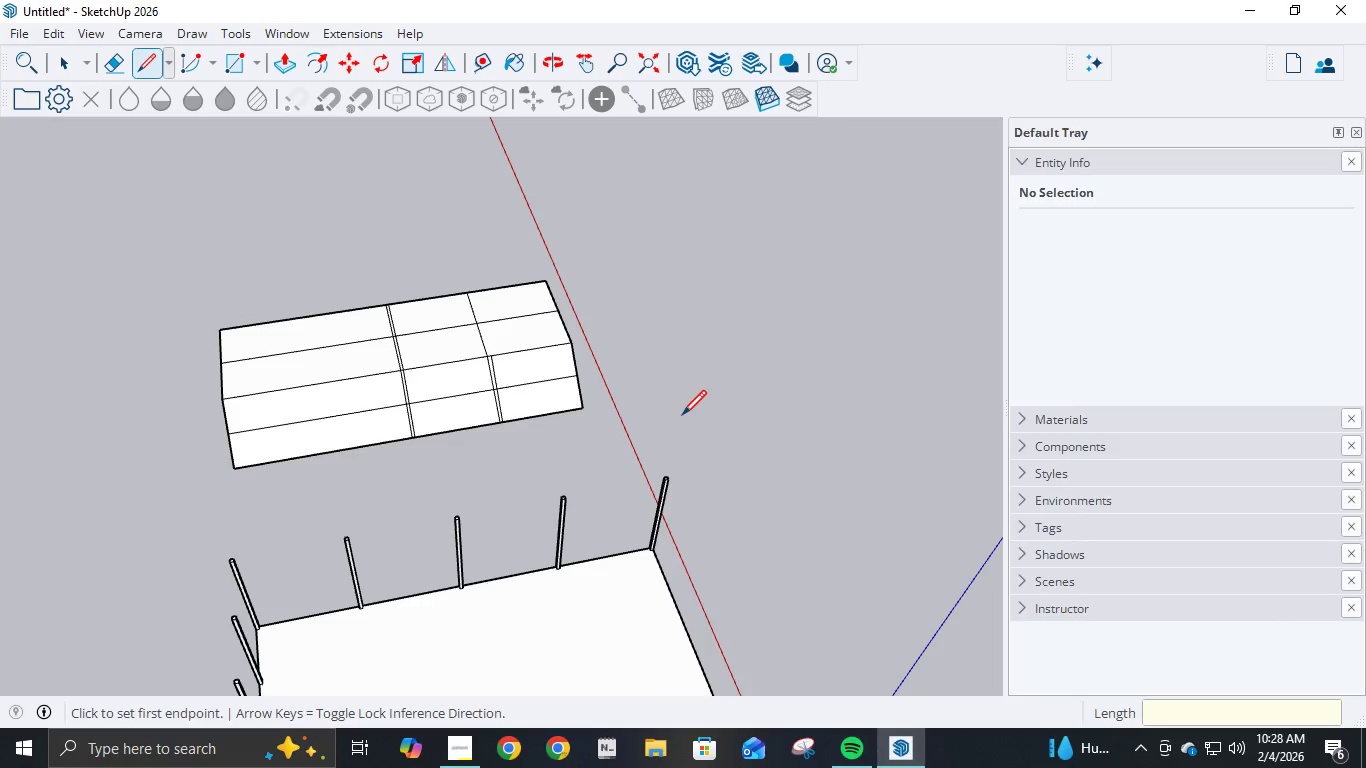 
key(Control+Z)
 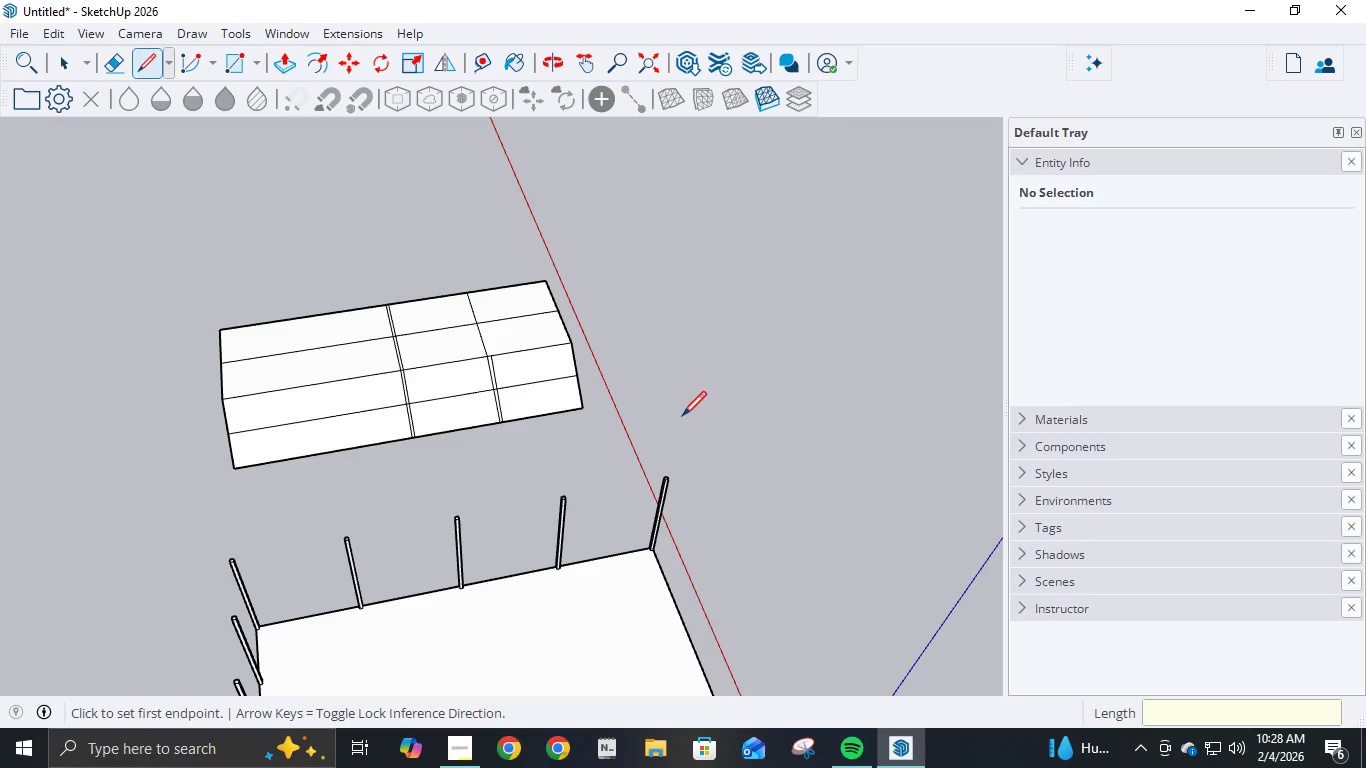 
key(Control+Z)
 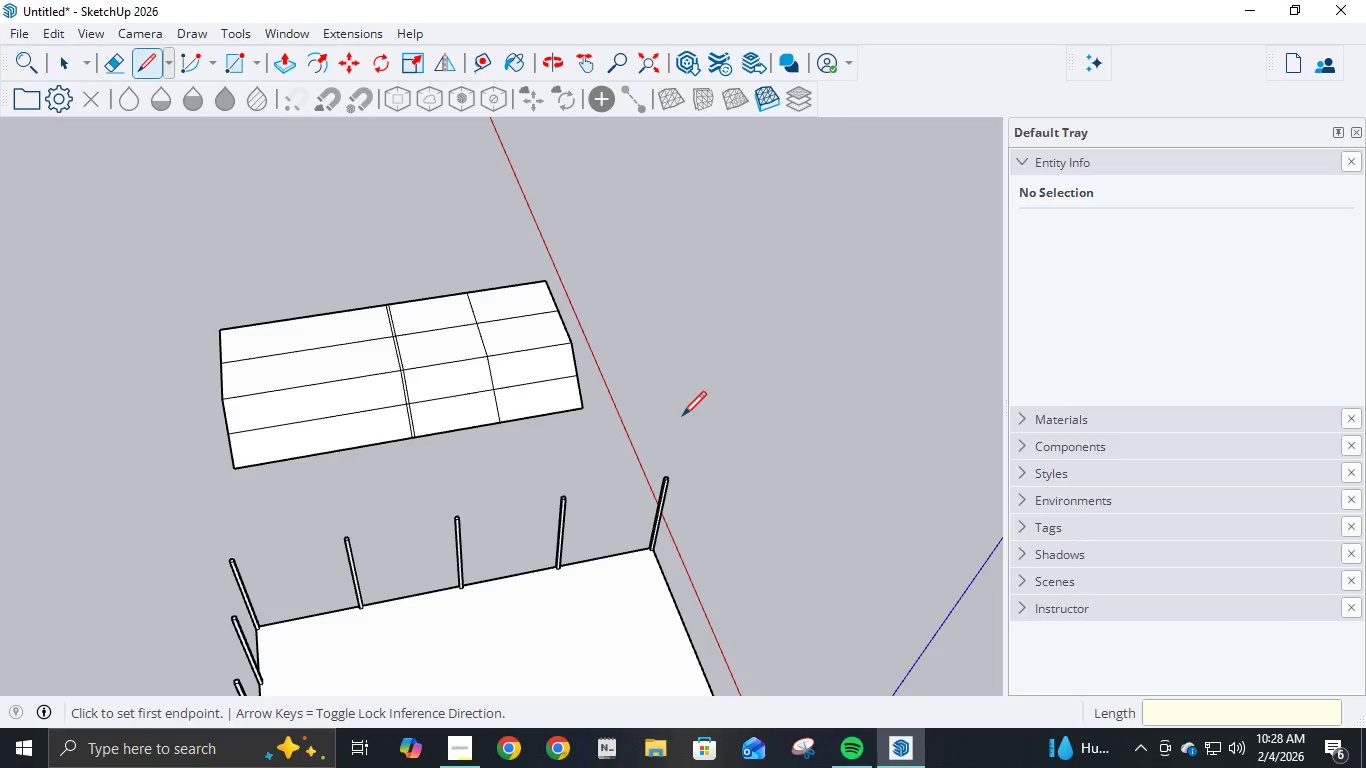 
key(Control+Z)
 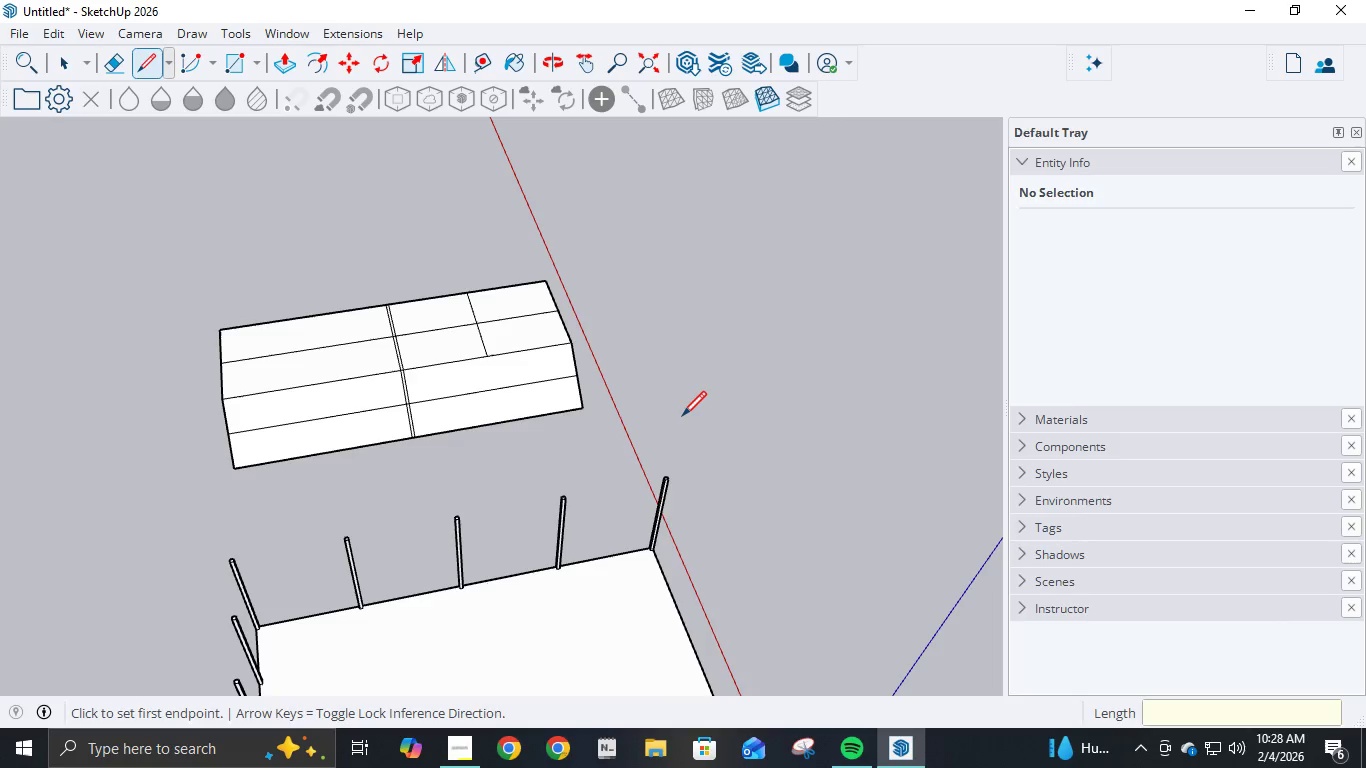 
key(Control+Z)
 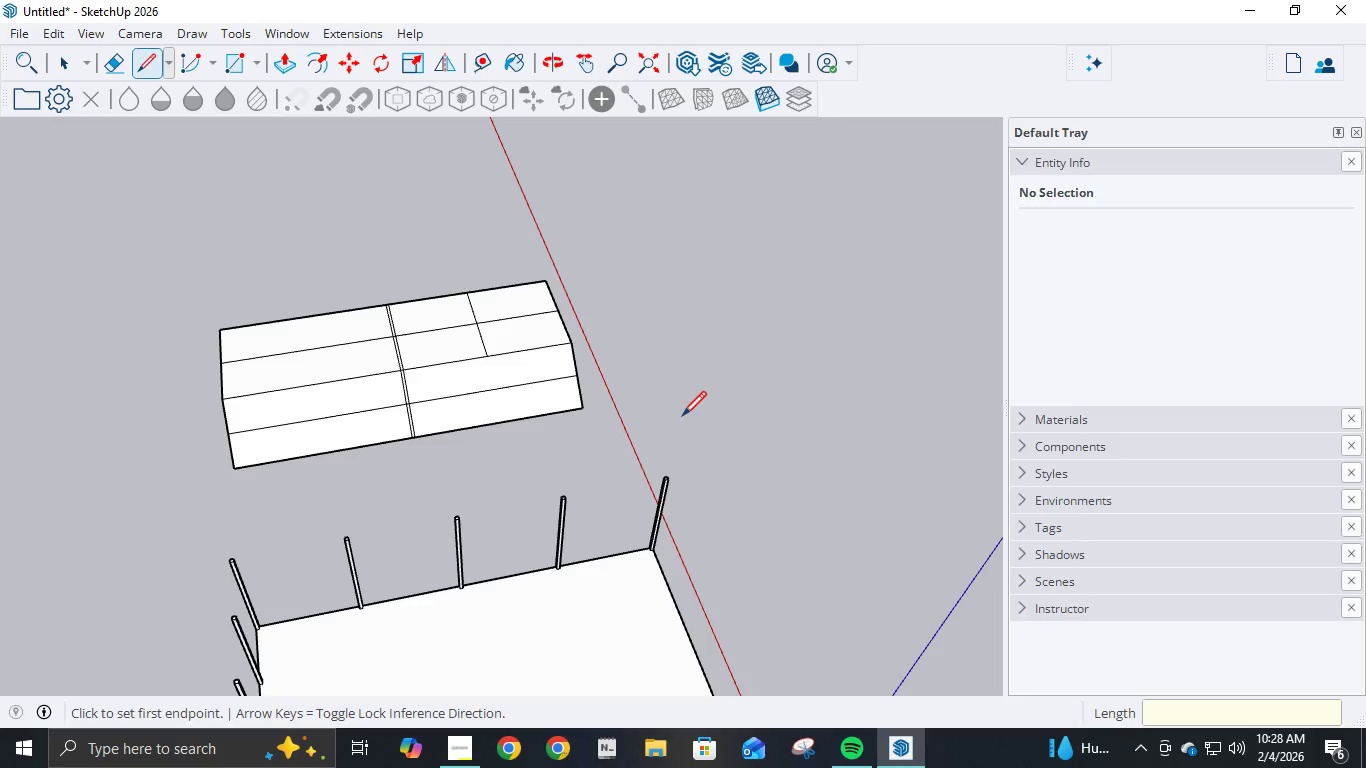 
key(Control+Z)
 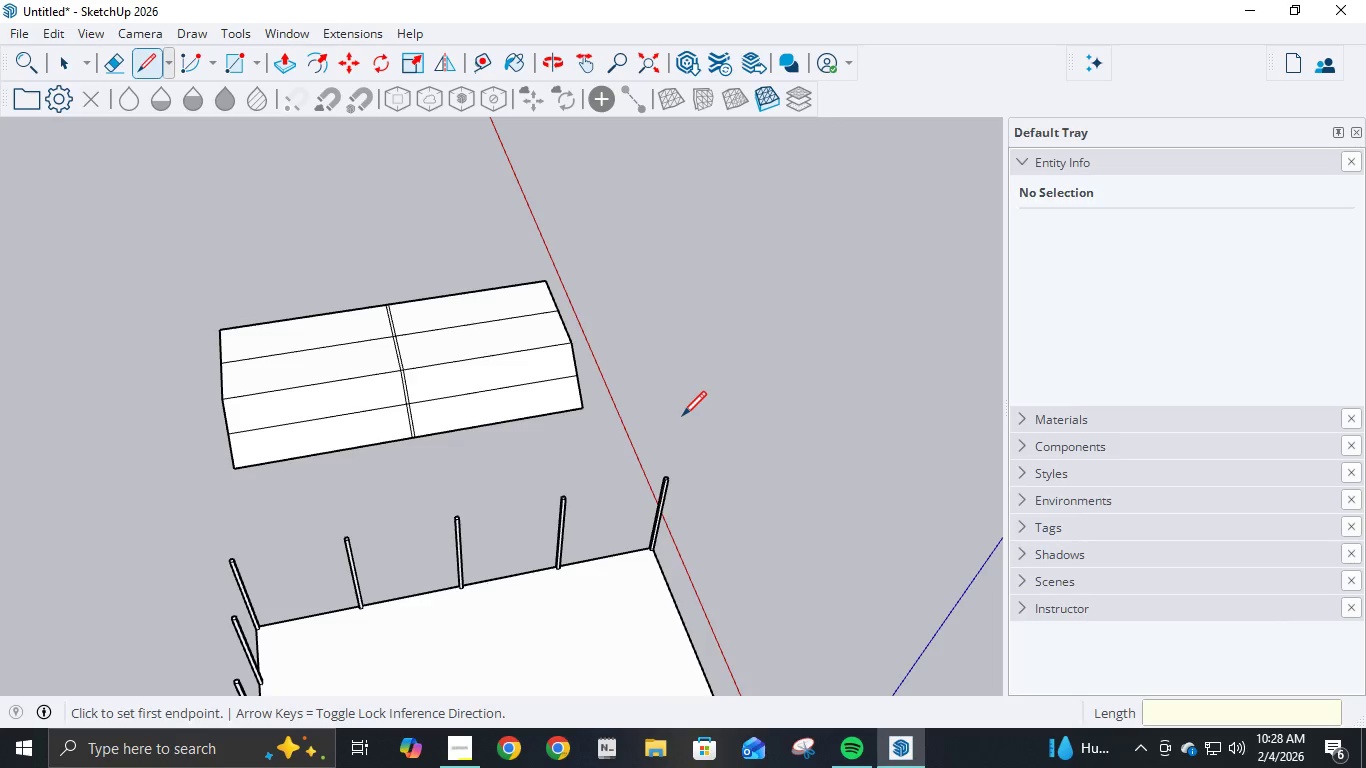 
key(Control+Z)
 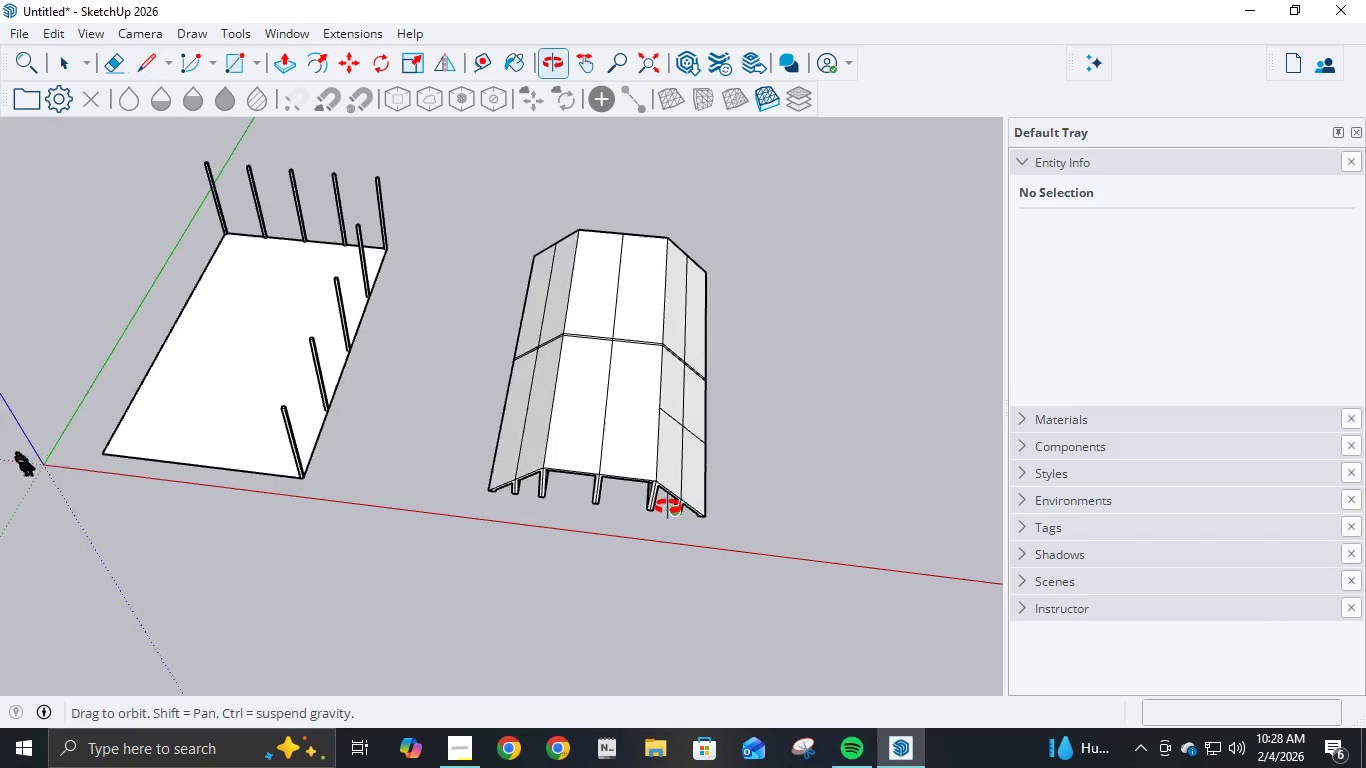 
key(Control+ControlLeft)
 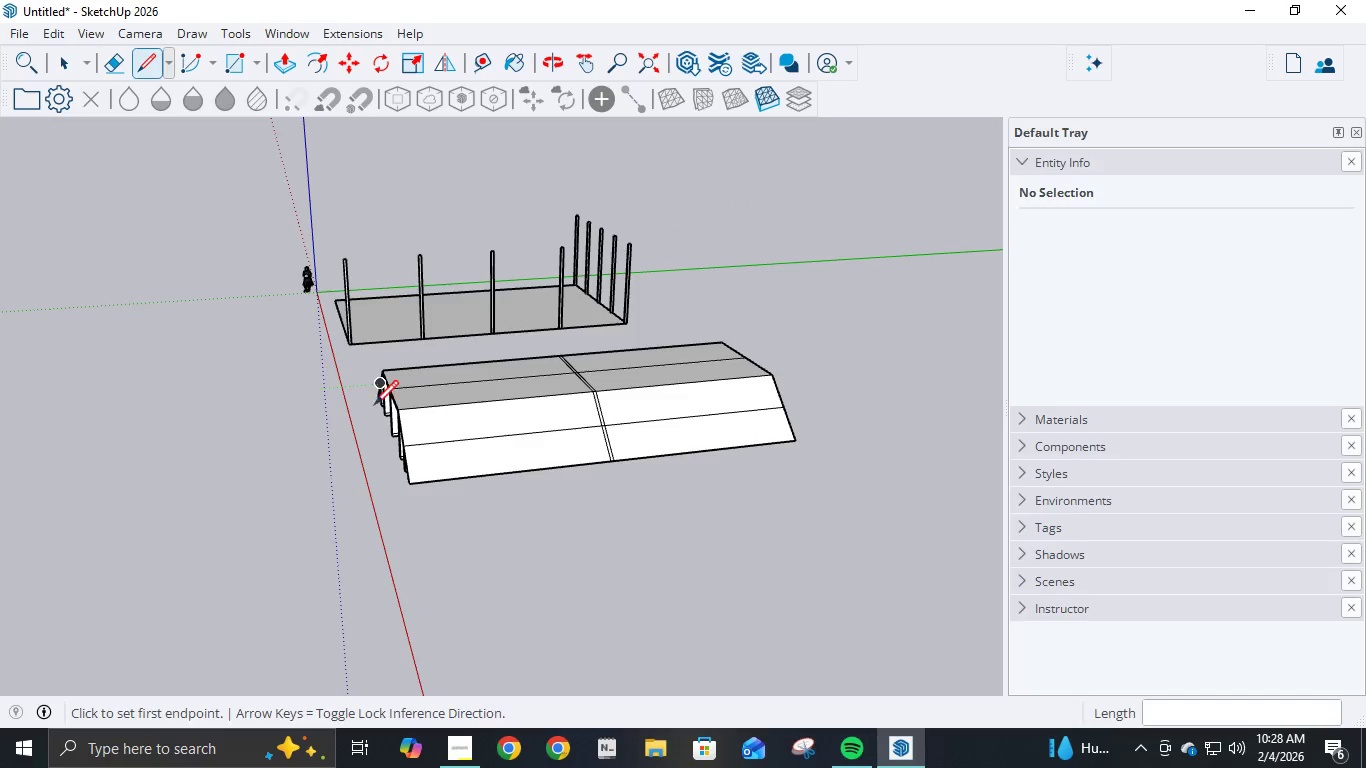 
key(Control+Z)
 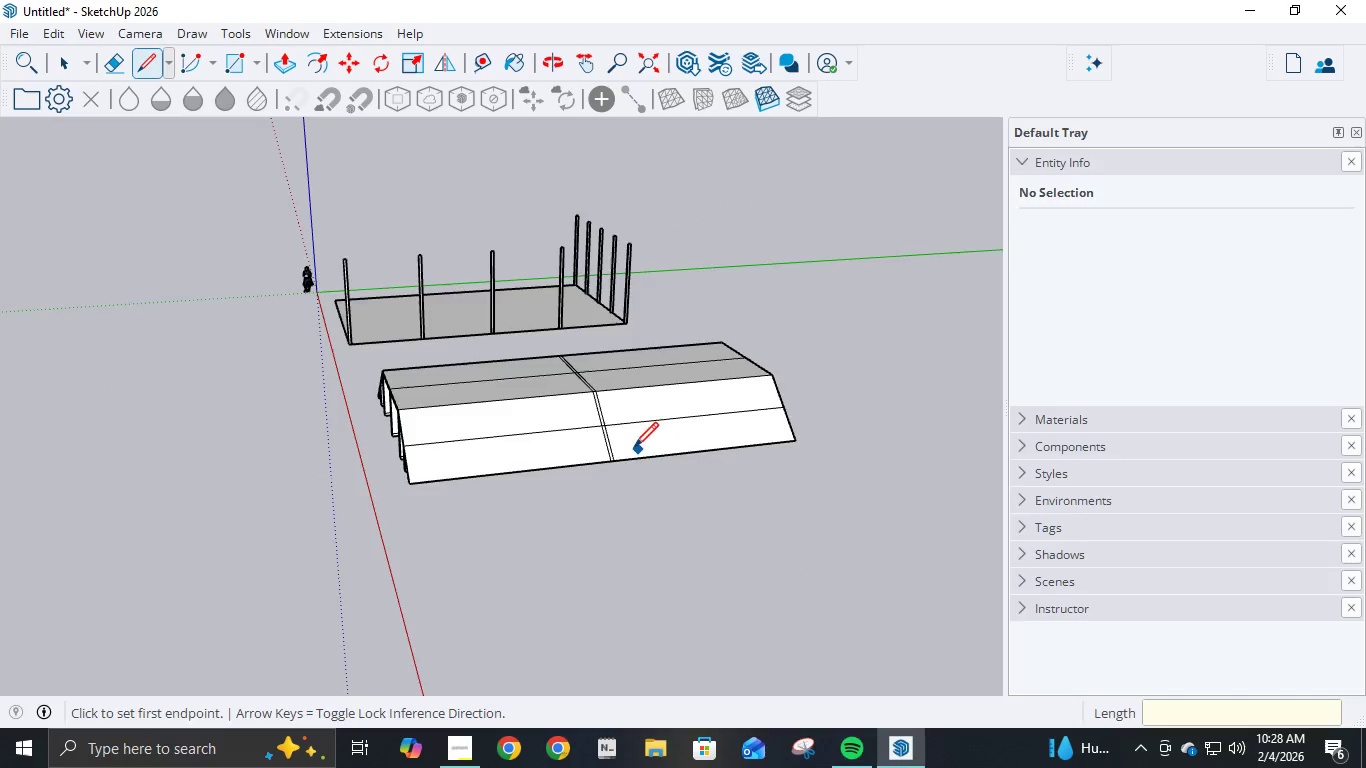 
scroll: coordinate [627, 449], scroll_direction: up, amount: 6.0
 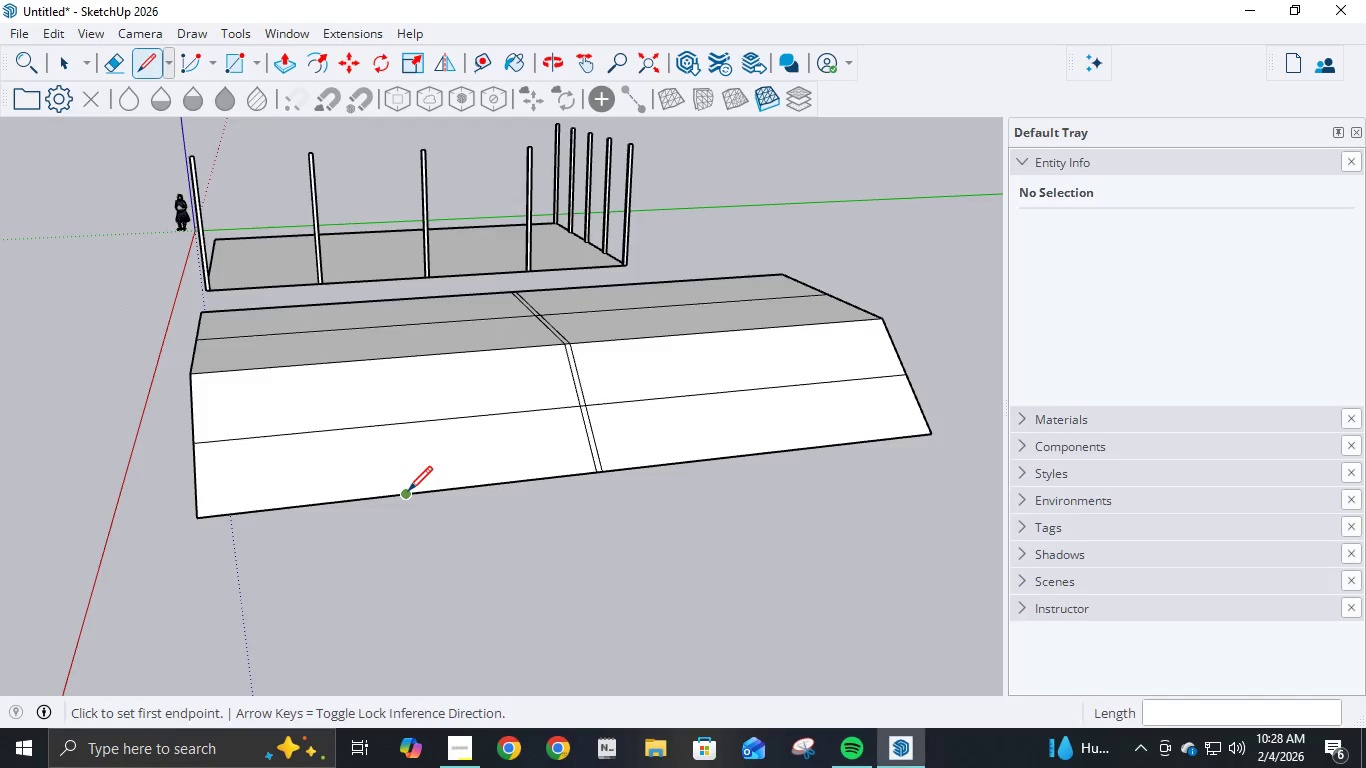 
key(Control+ControlLeft)
 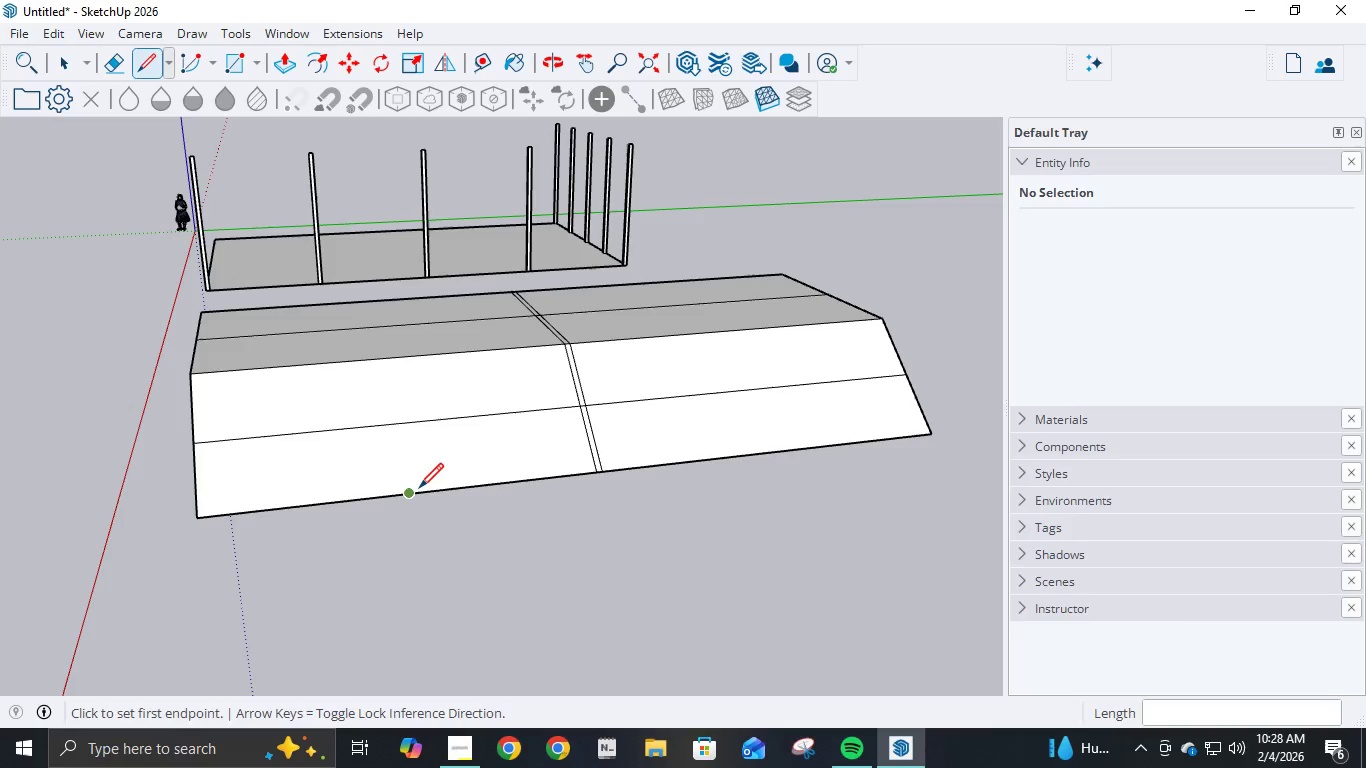 
key(Control+Z)
 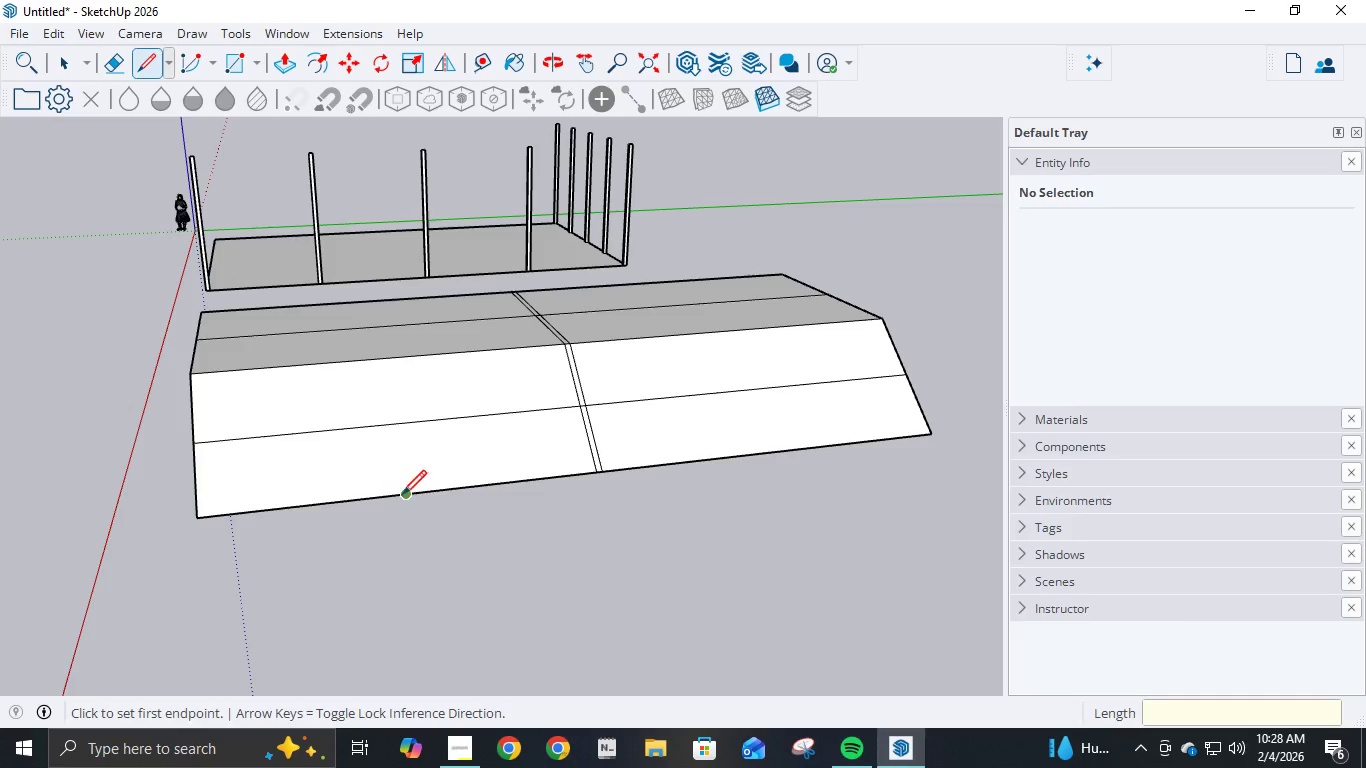 
key(Control+ControlLeft)
 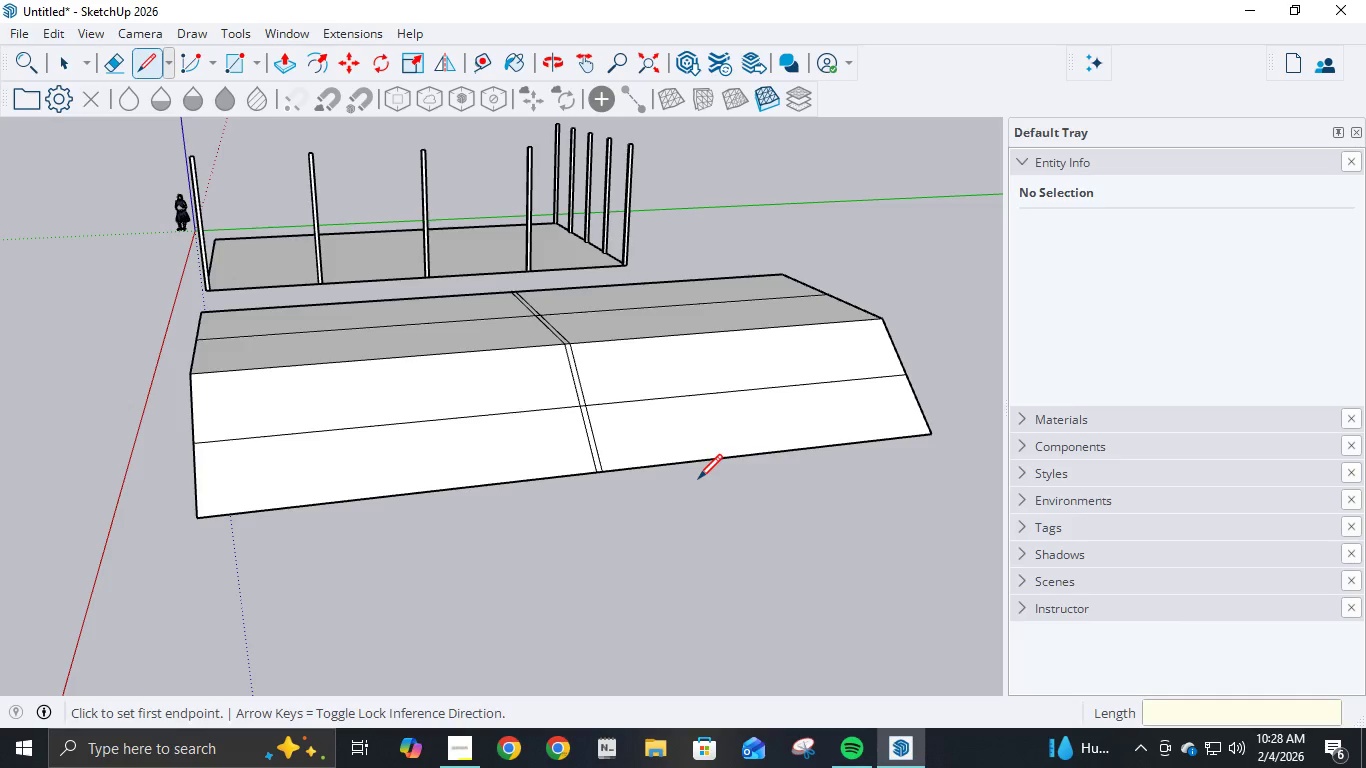 
key(Control+Z)
 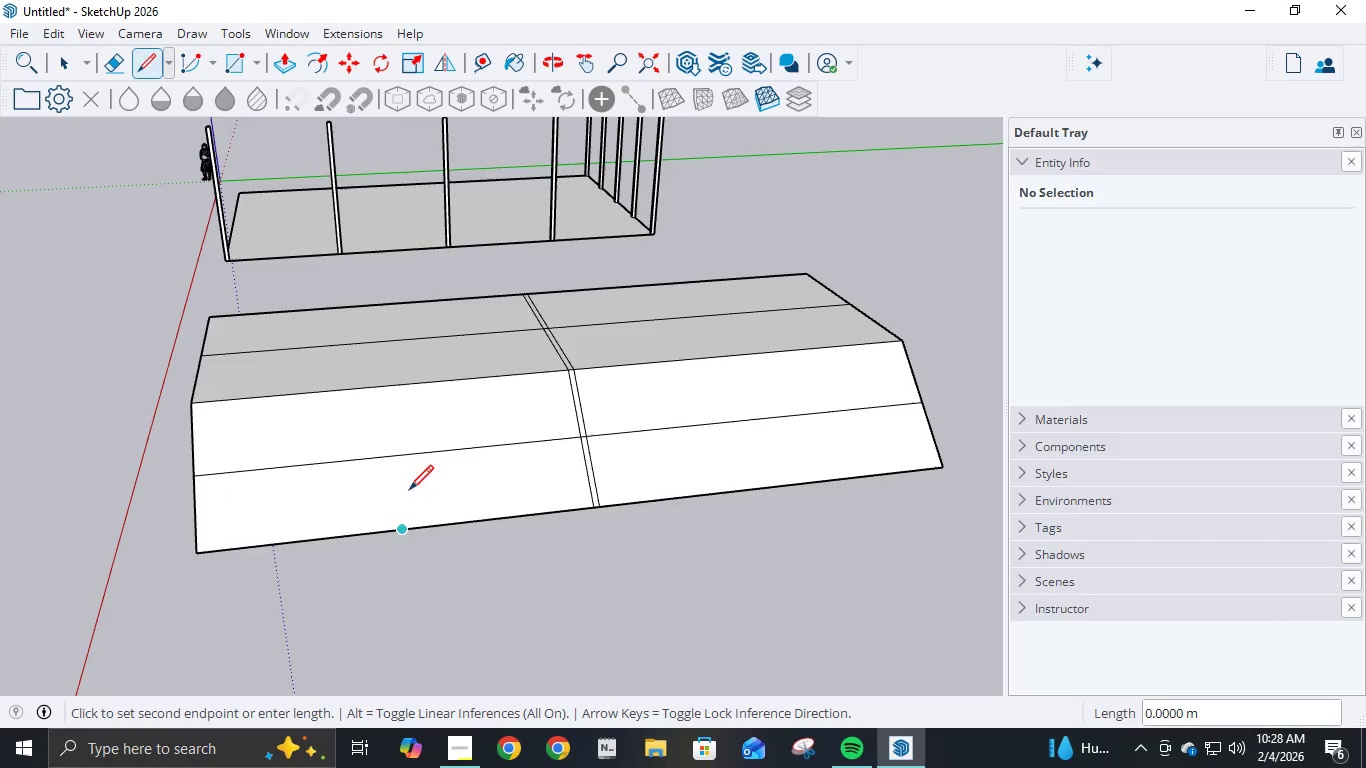 
wait(5.67)
 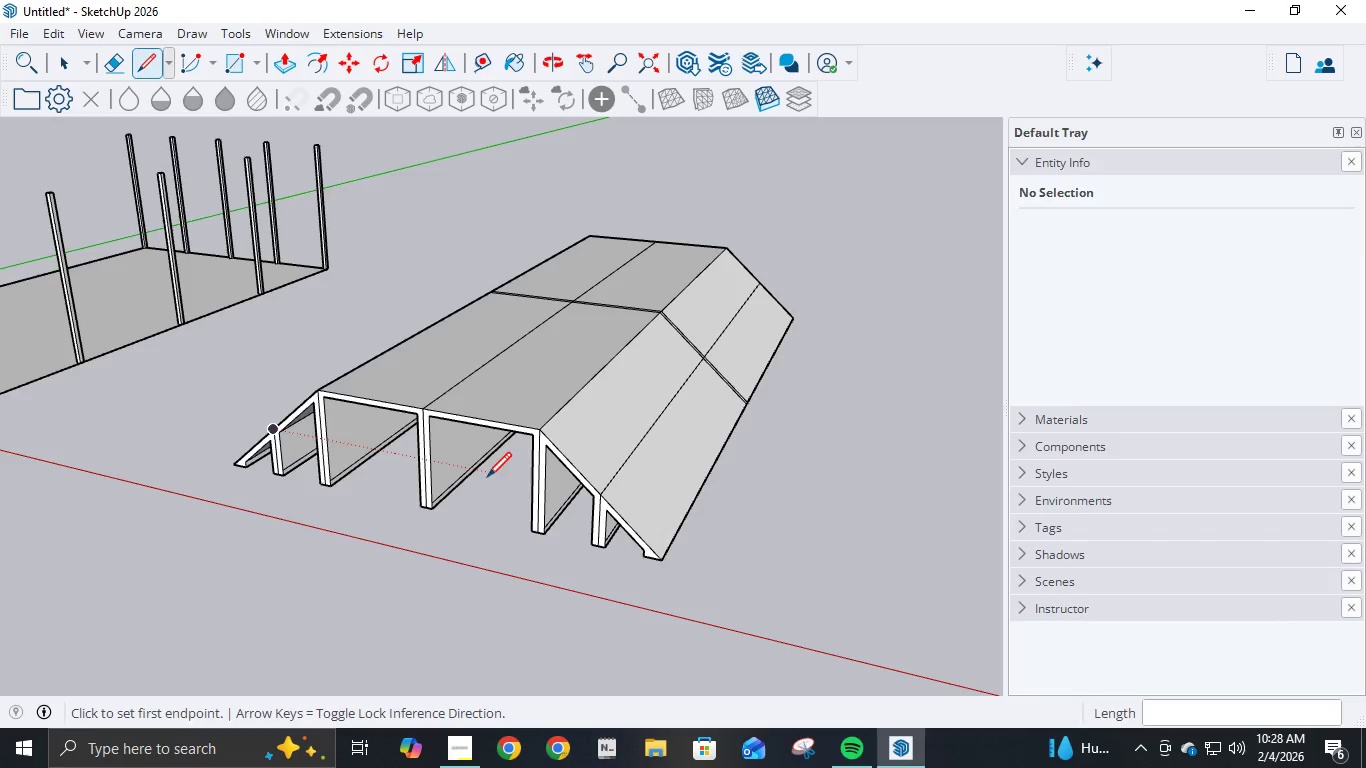 
left_click([396, 461])
 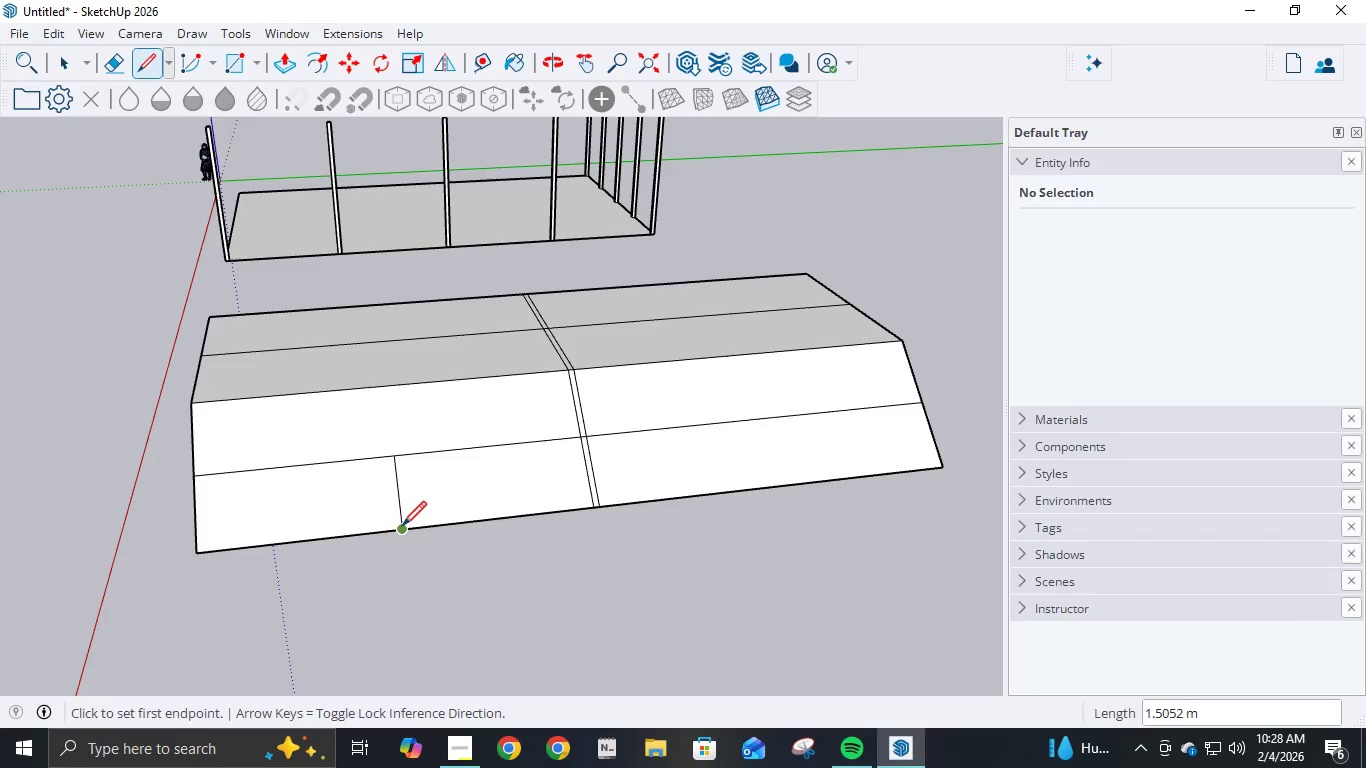 
left_click([402, 528])
 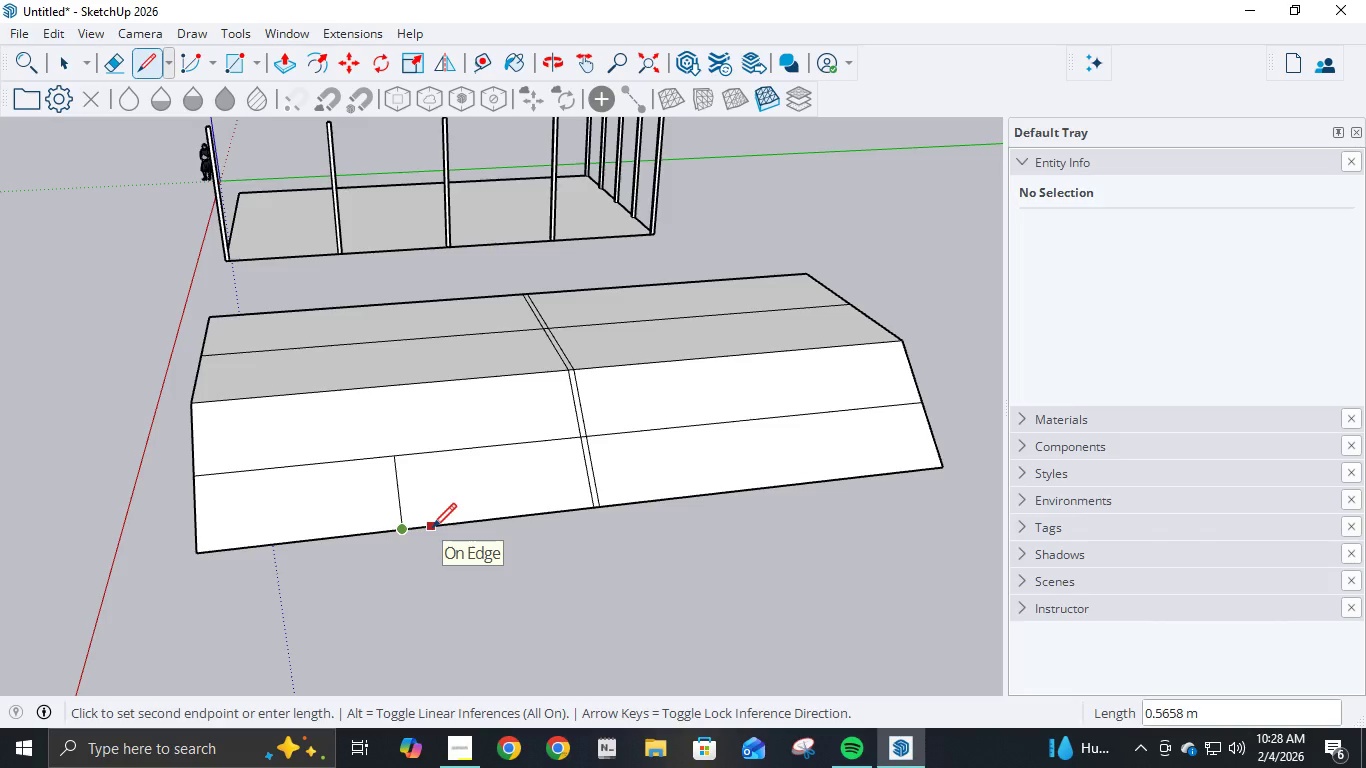 
key(NumpadDecimal)
 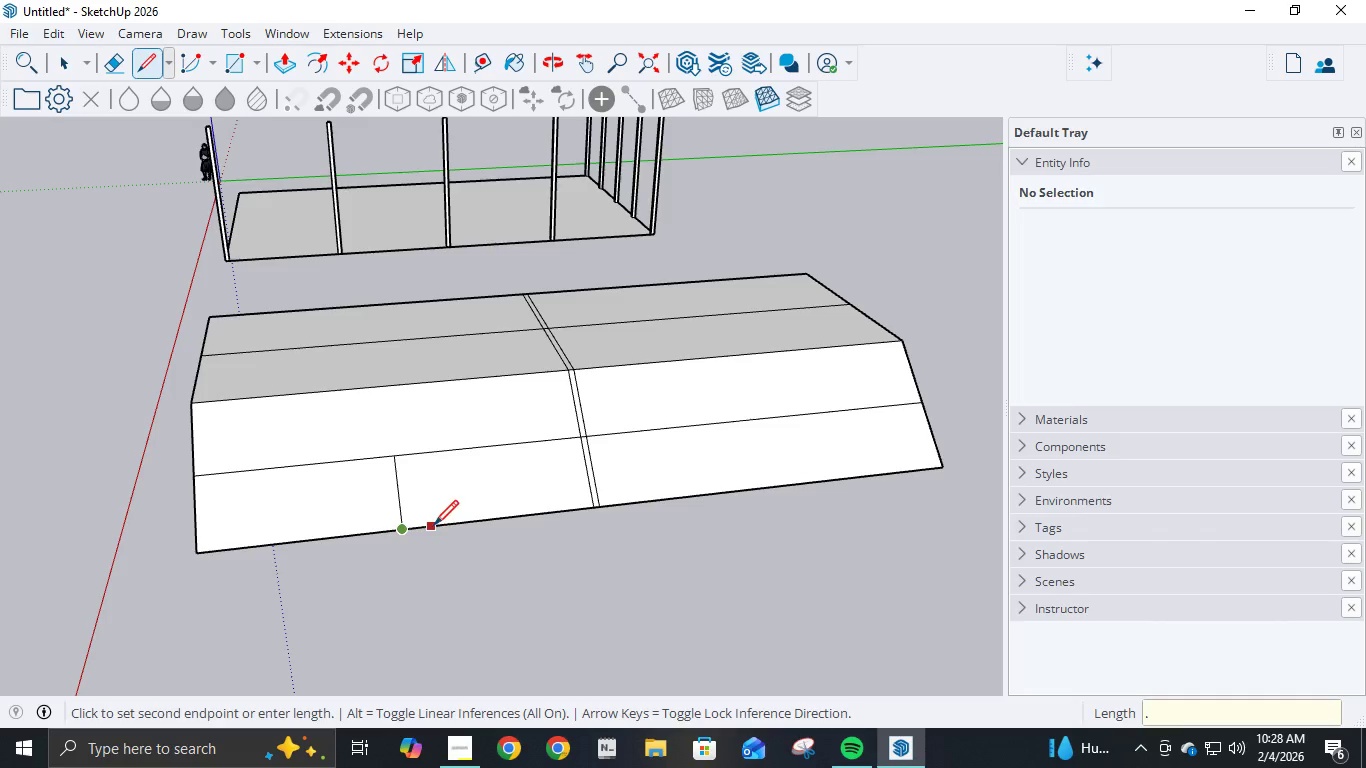 
key(Numpad1)
 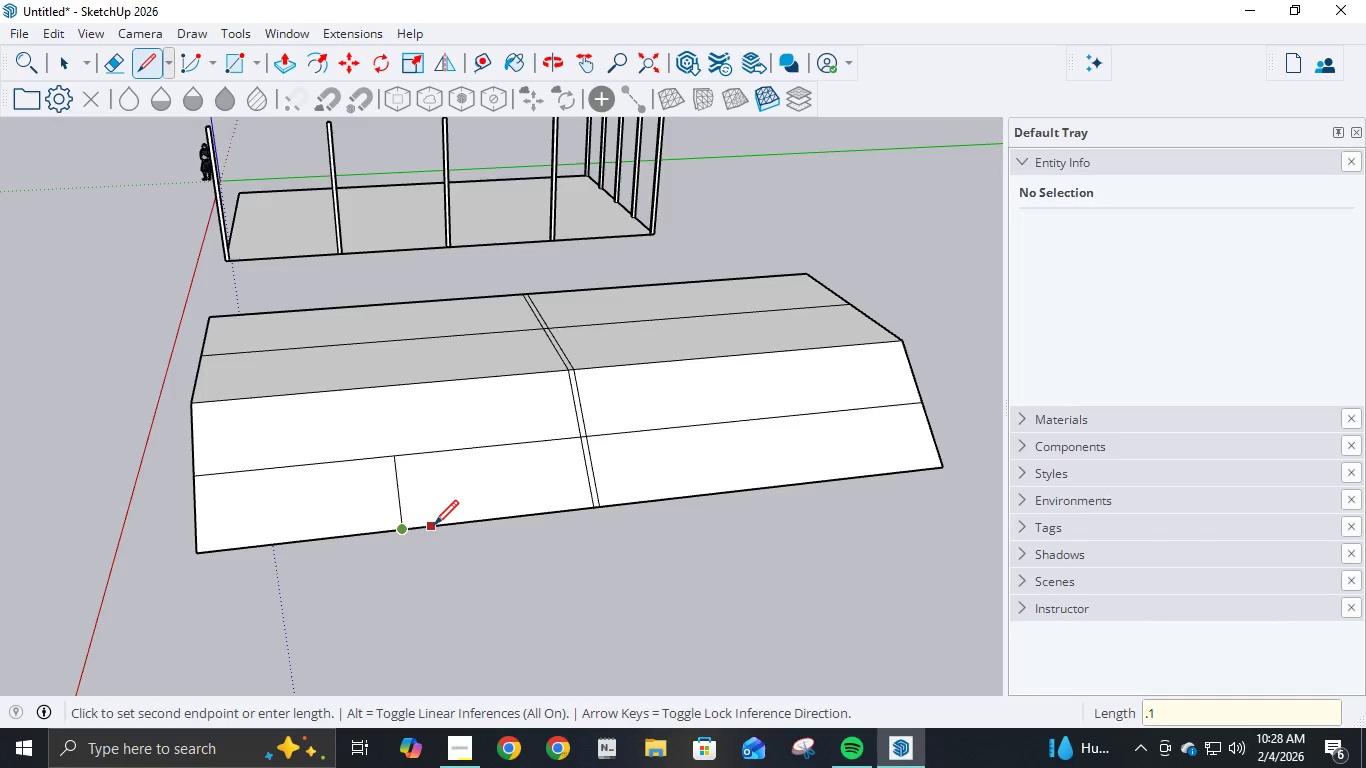 
key(Numpad2)
 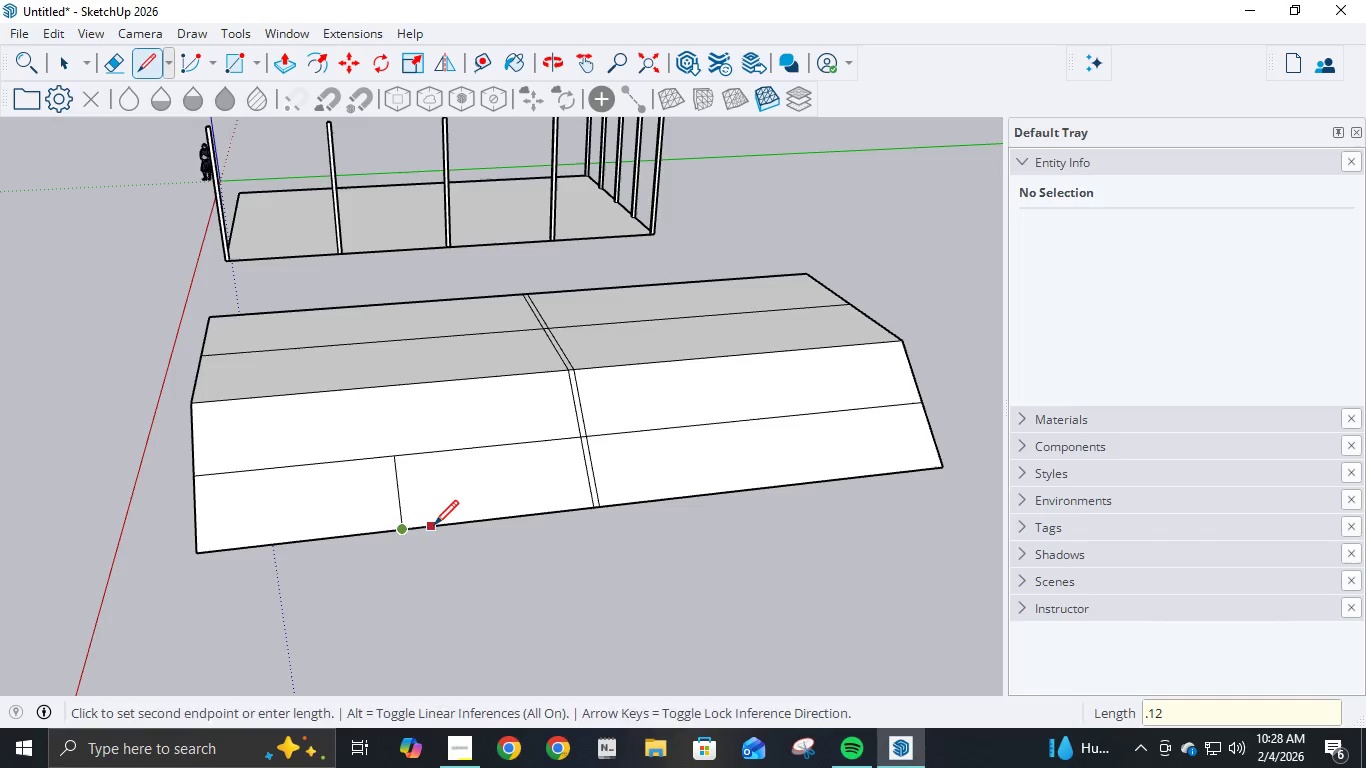 
key(NumpadEnter)
 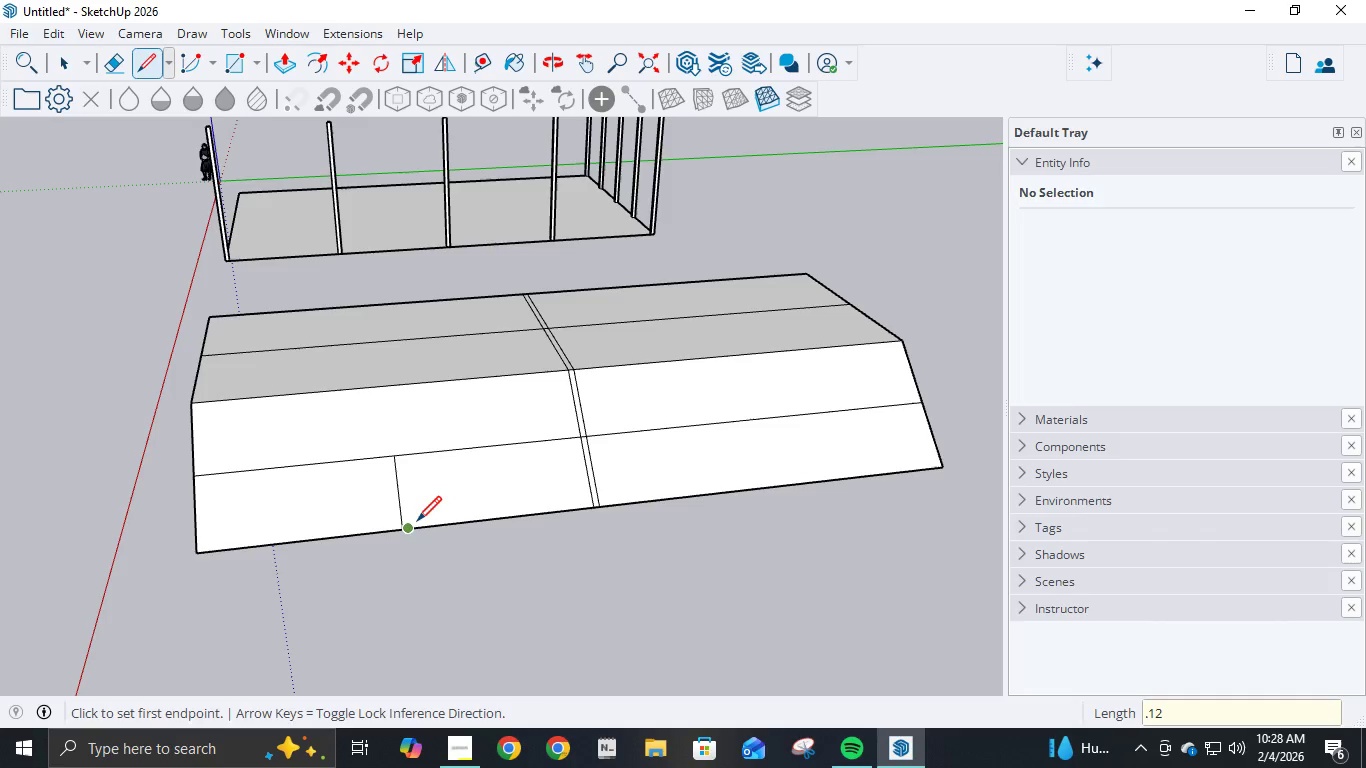 
key(Control+ControlLeft)
 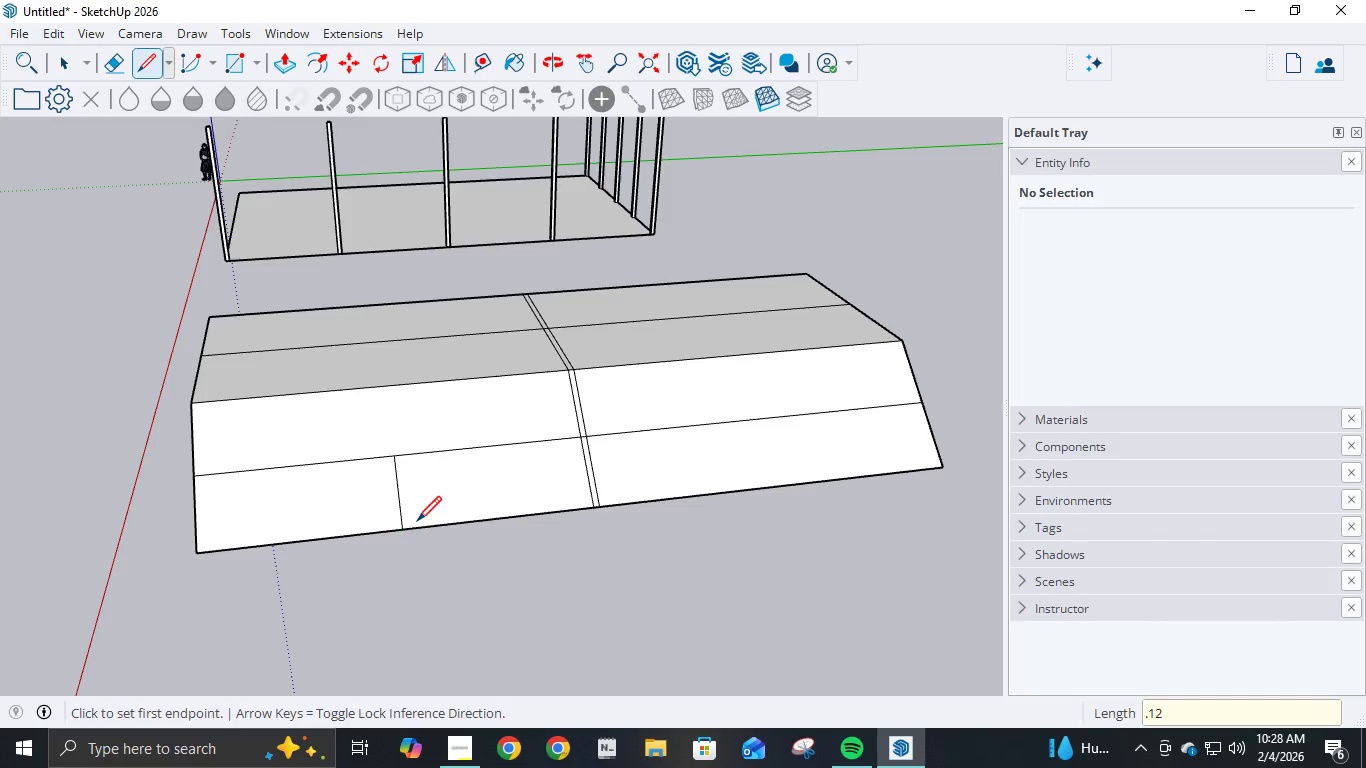 
key(Control+Z)
 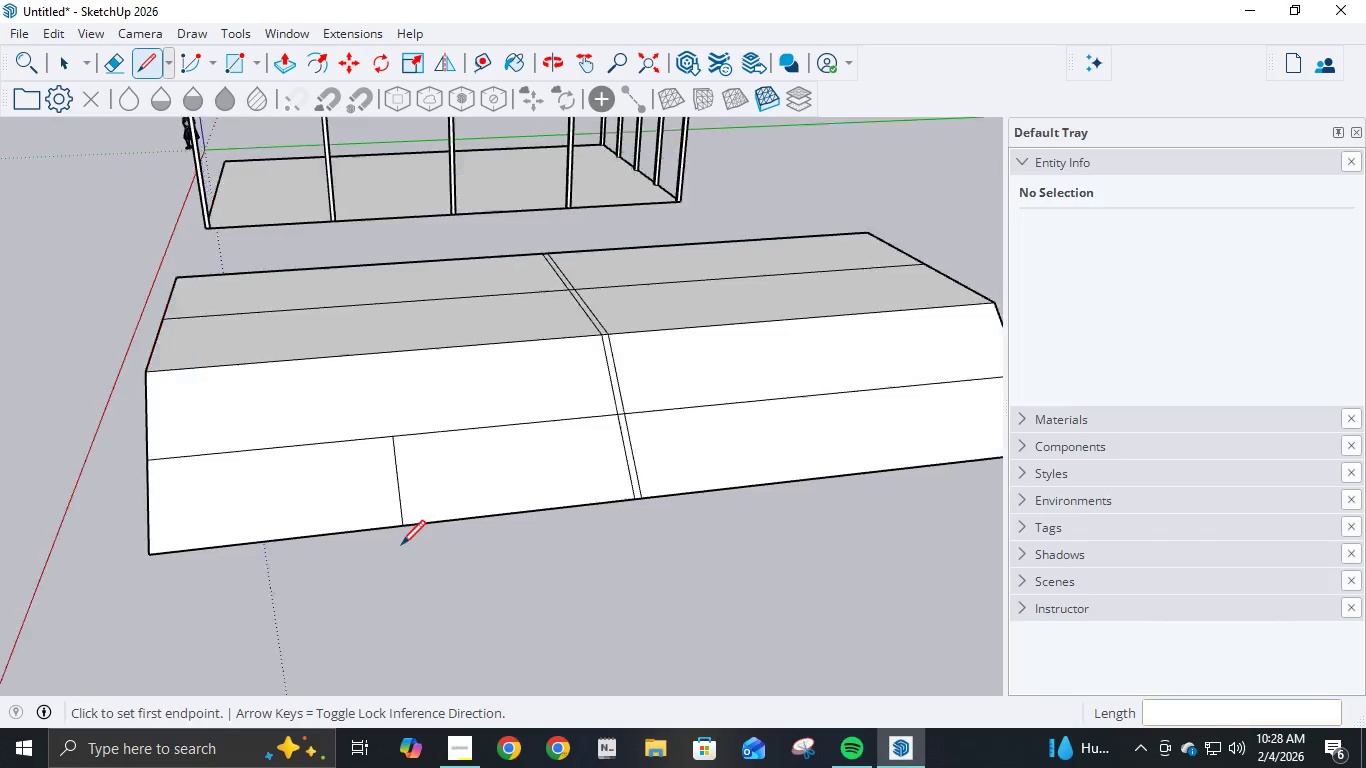 
scroll: coordinate [406, 537], scroll_direction: up, amount: 13.0
 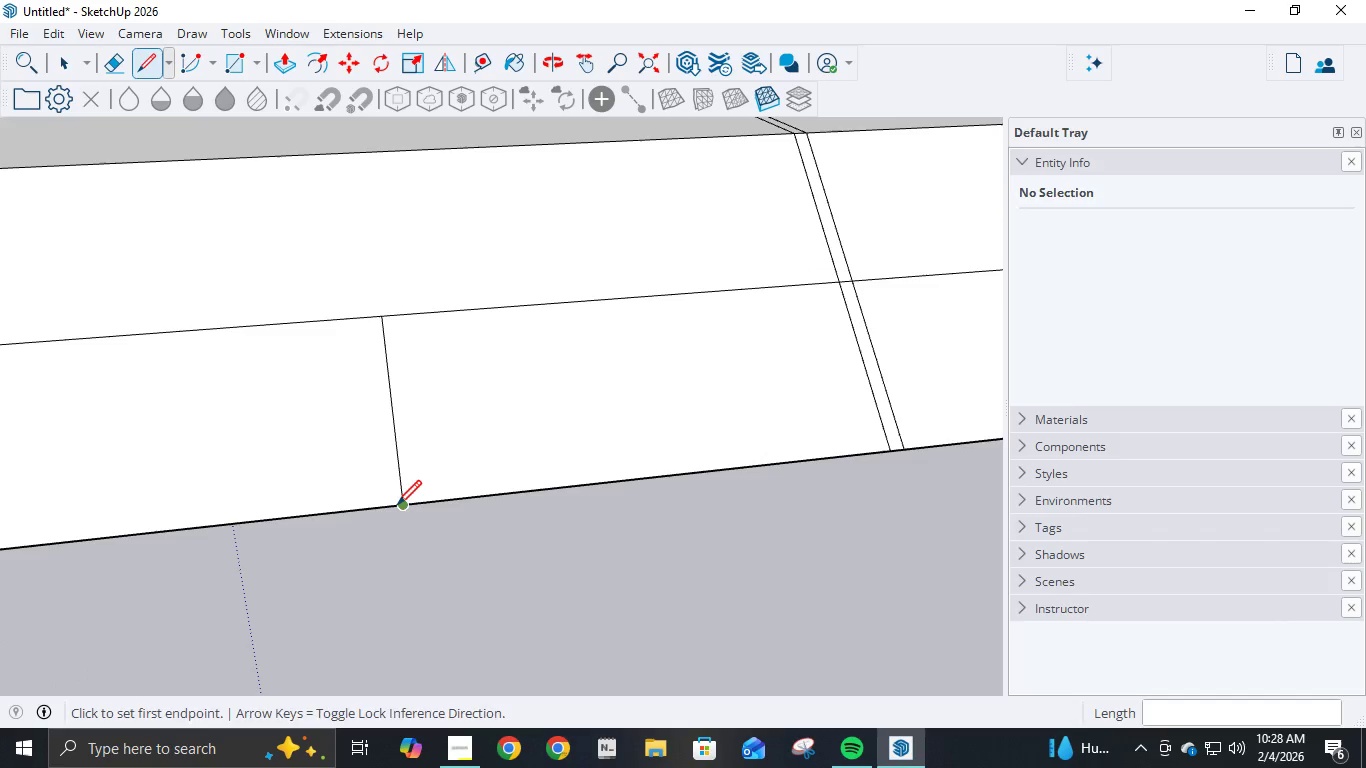 
left_click([399, 507])
 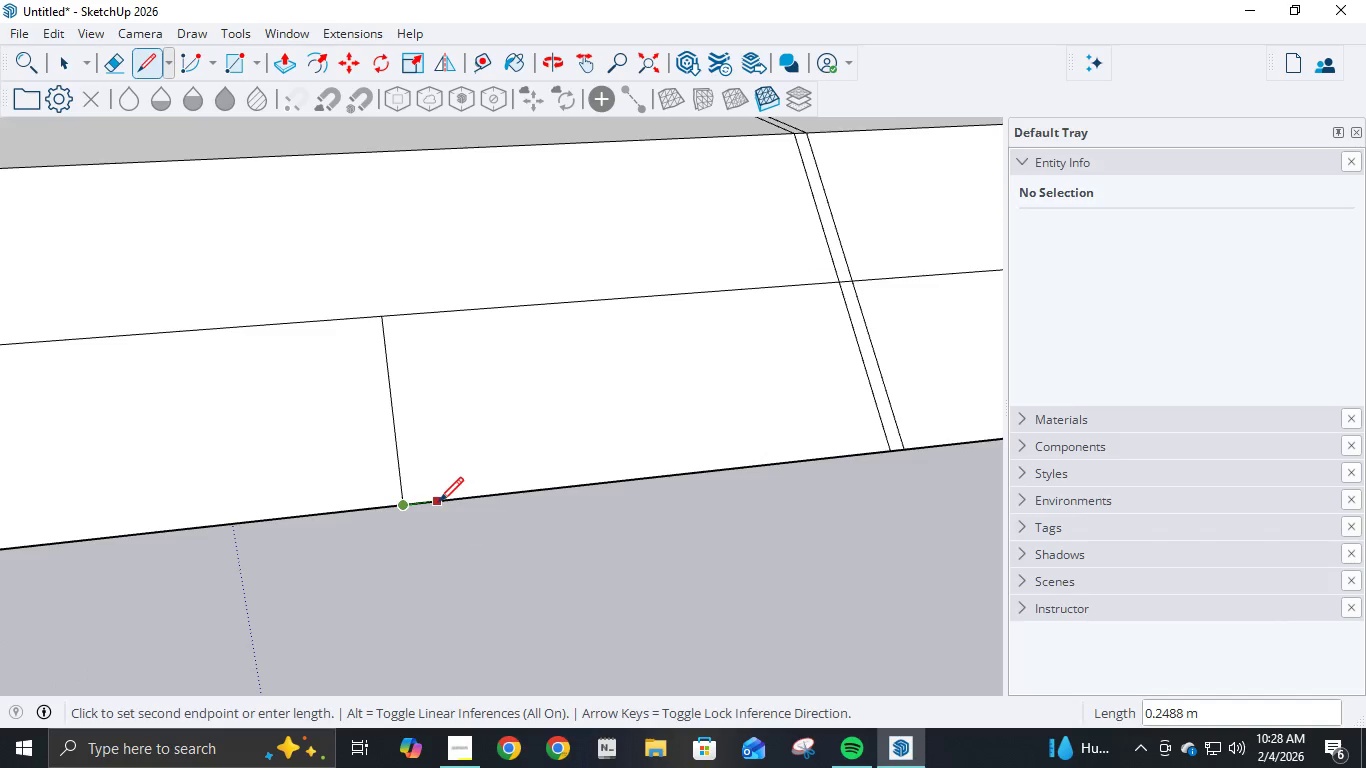 
key(NumpadDecimal)
 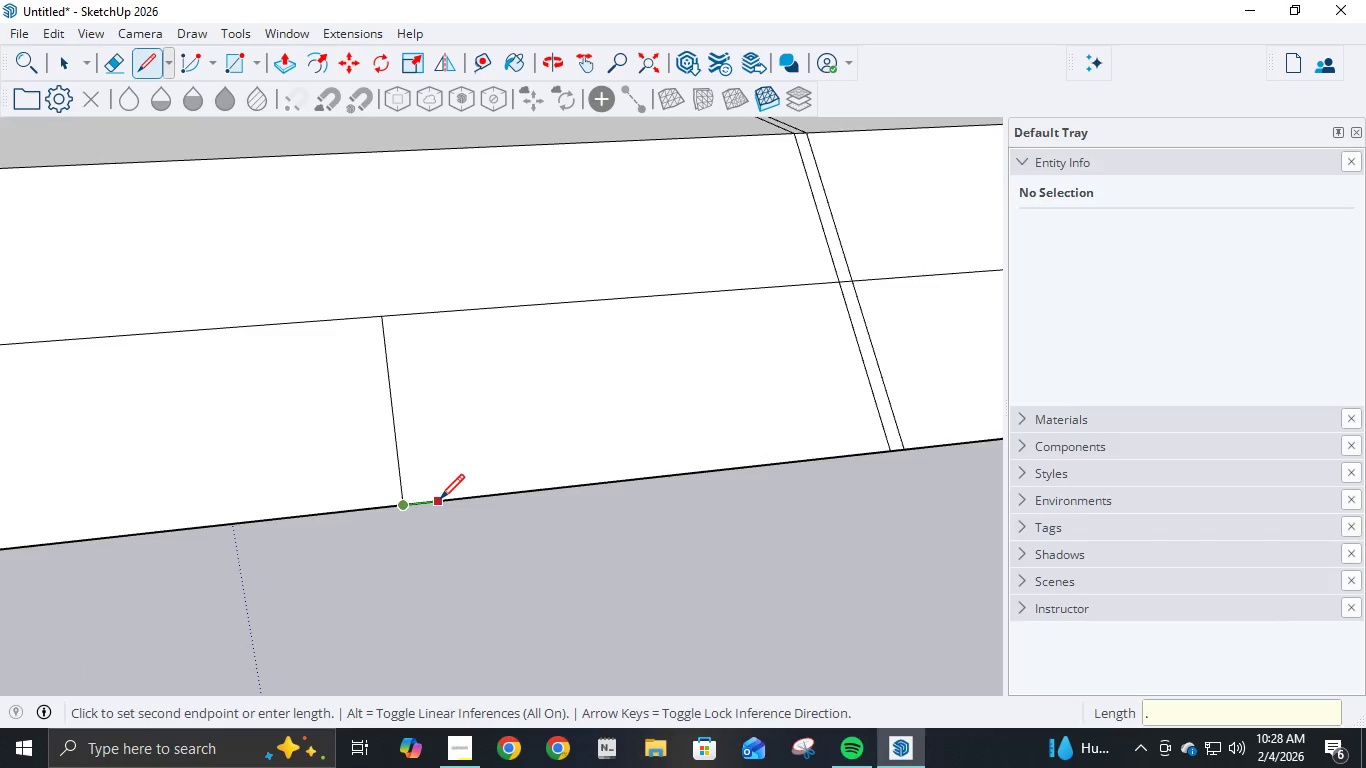 
key(Numpad0)
 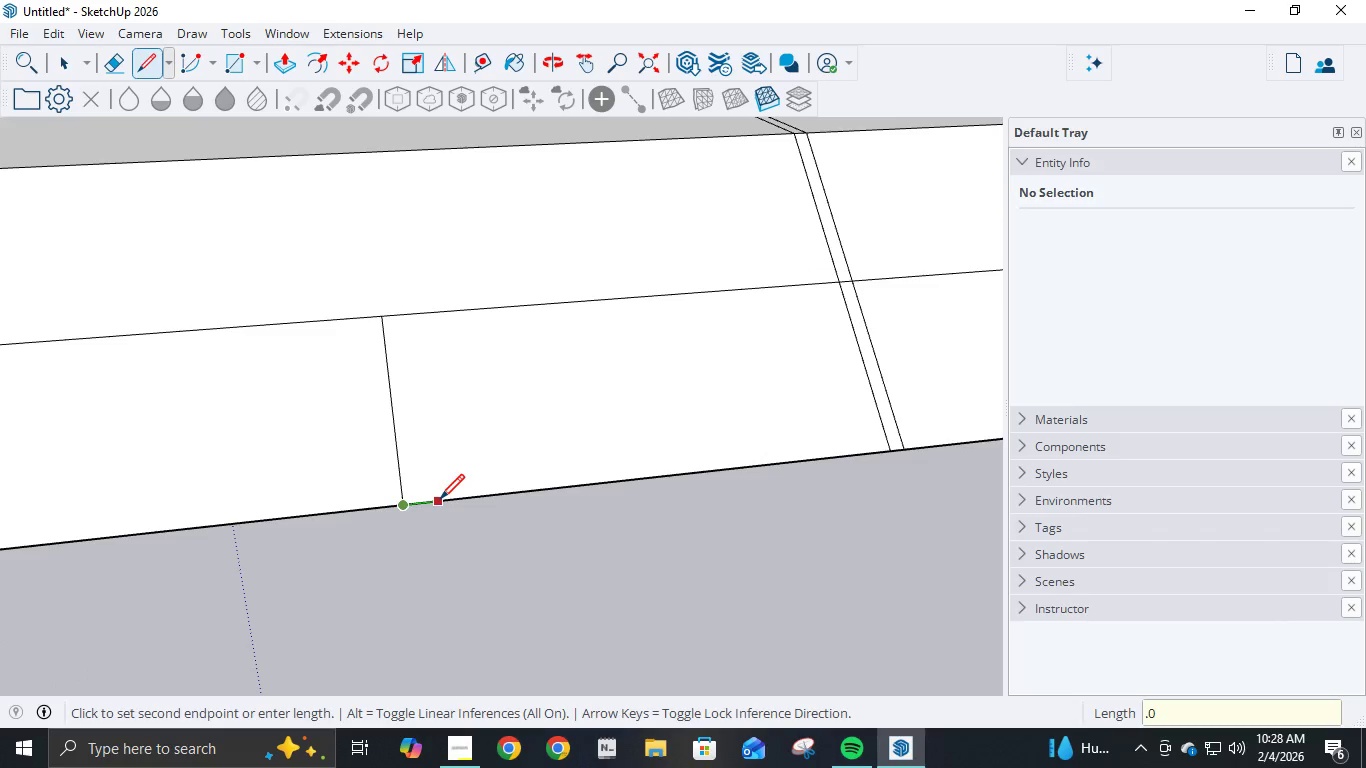 
key(Numpad6)
 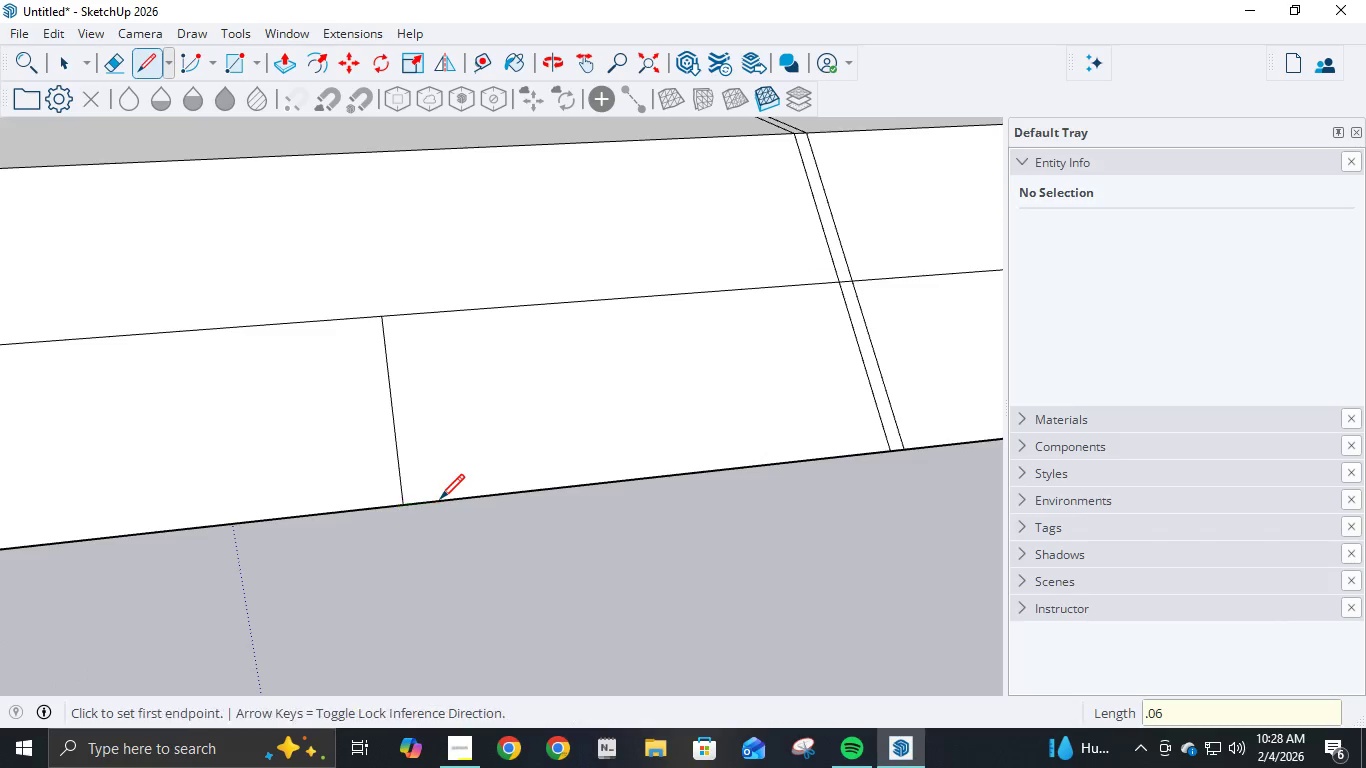 
key(NumpadEnter)
 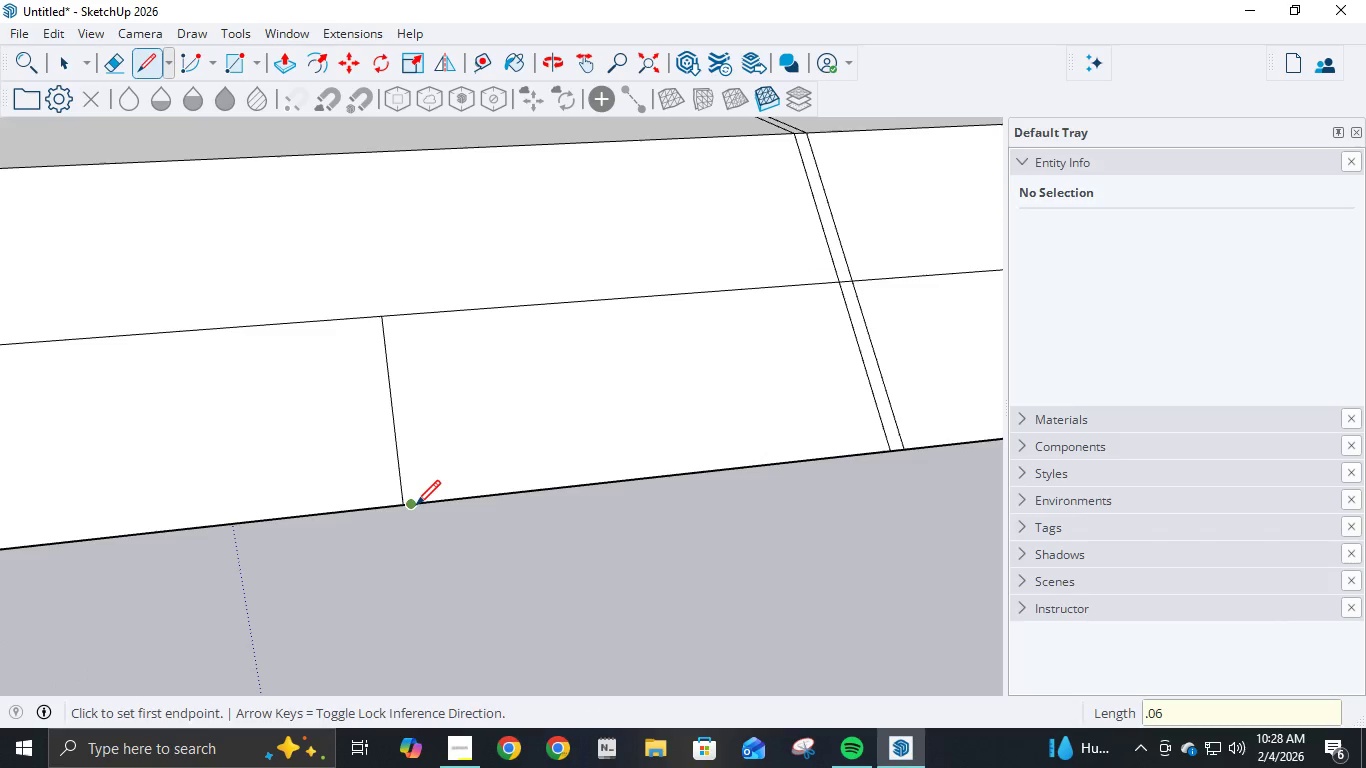 
left_click([416, 507])
 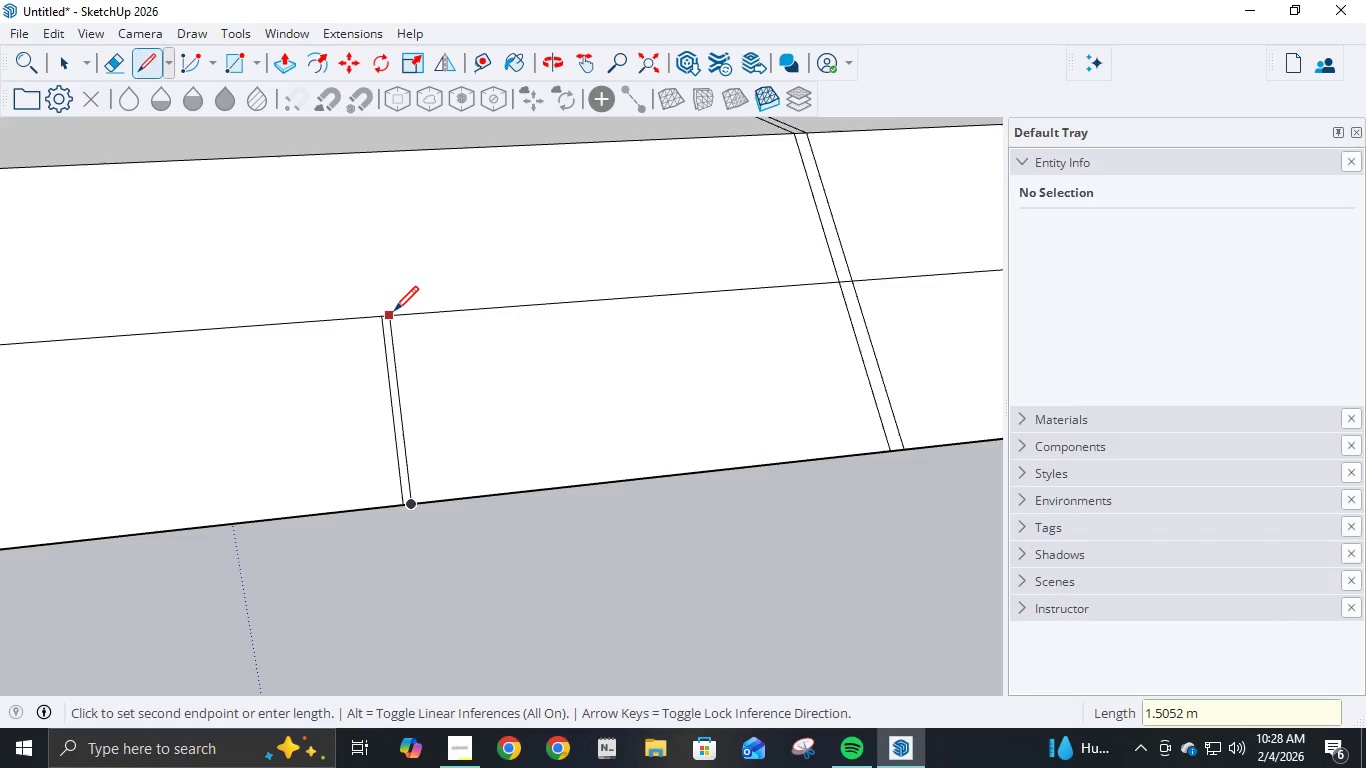 
left_click([394, 313])
 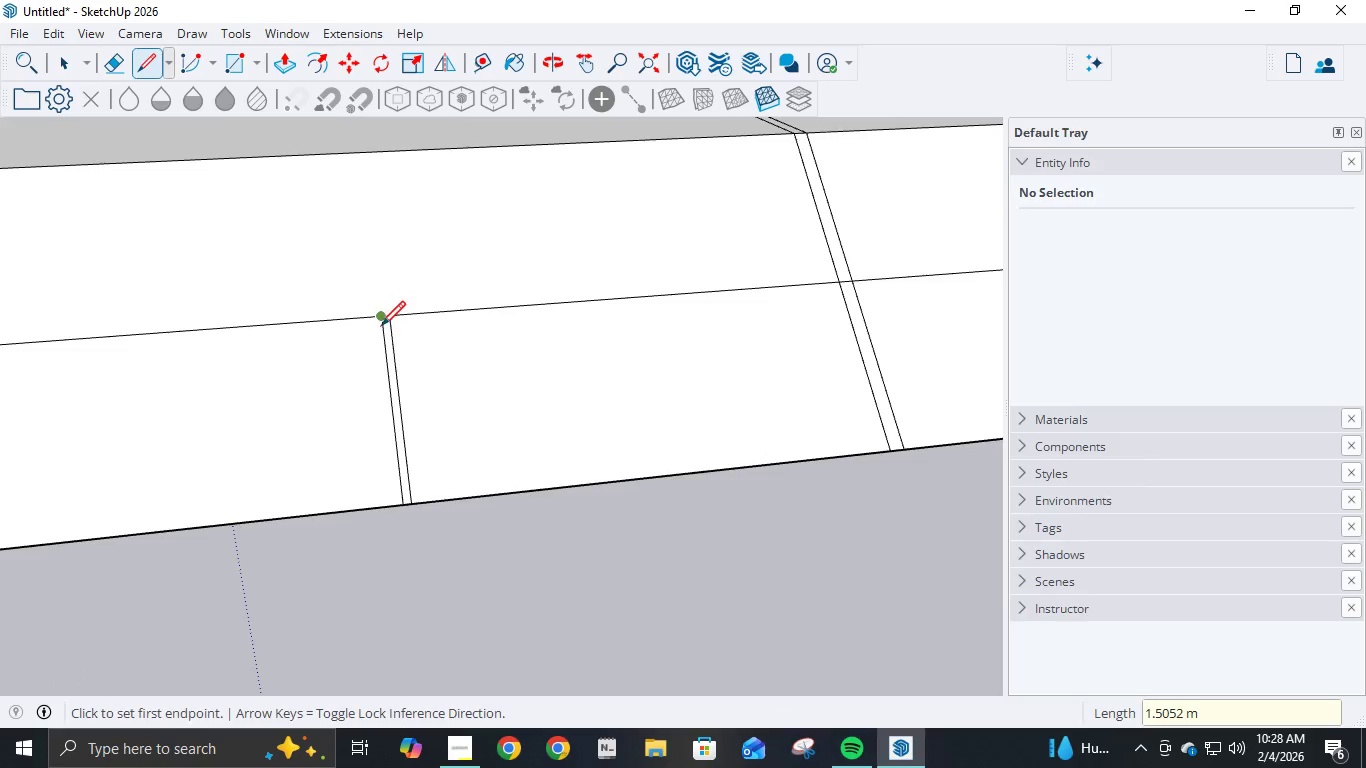 
scroll: coordinate [381, 353], scroll_direction: down, amount: 6.0
 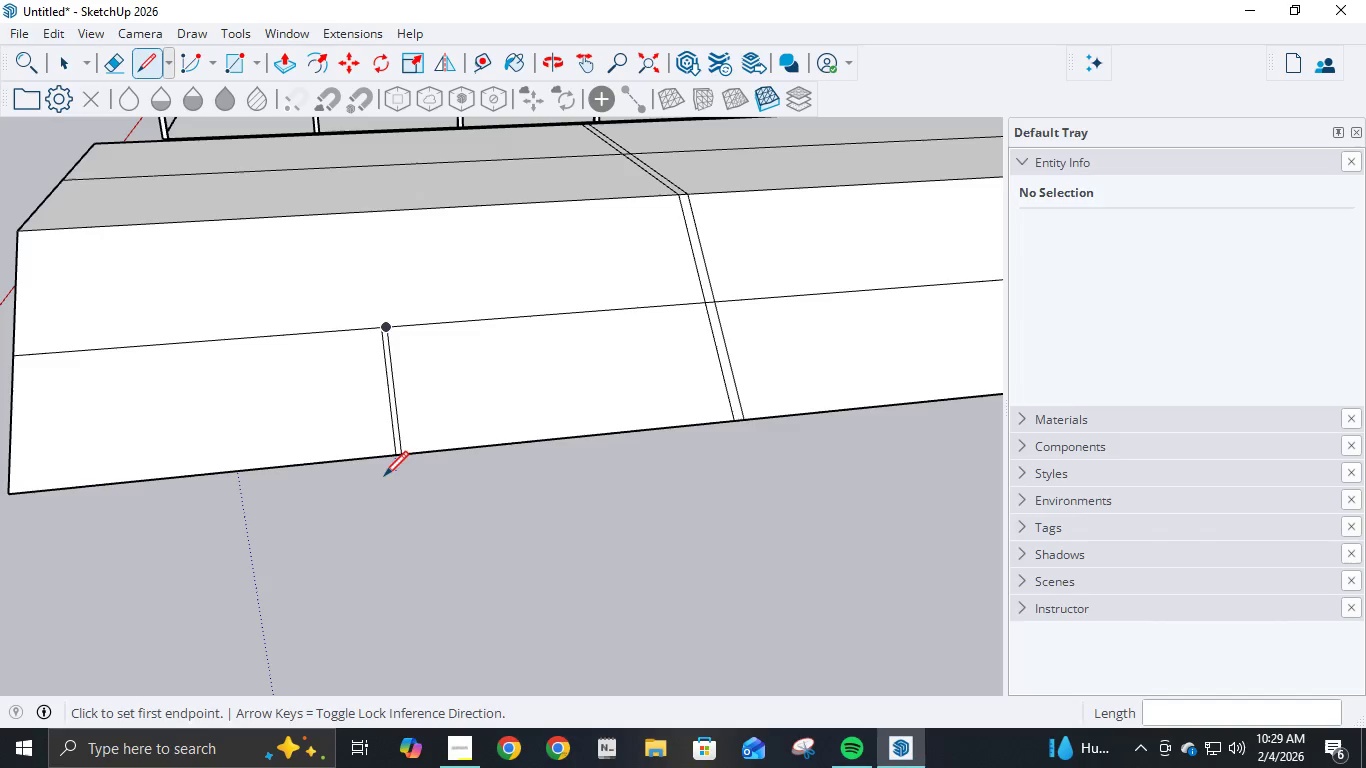 
left_click([405, 461])
 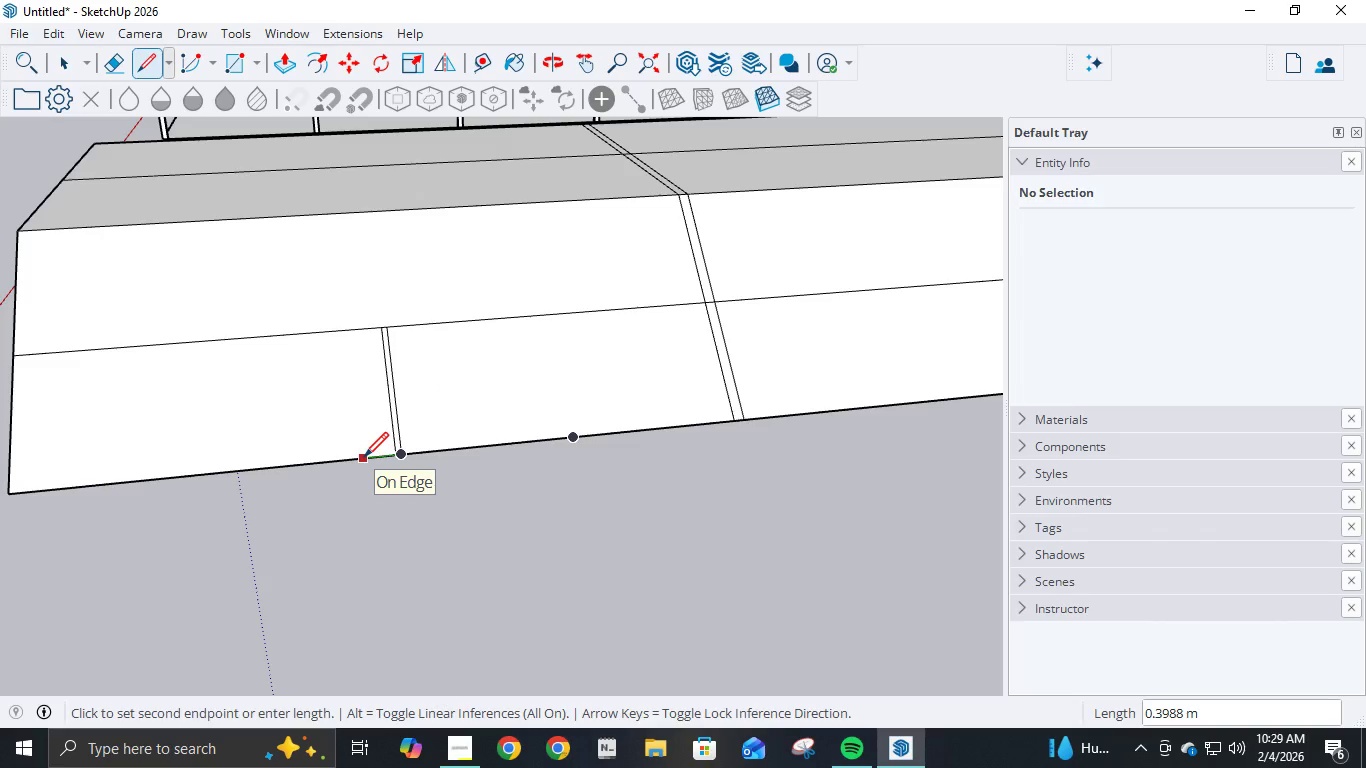 
key(NumpadDecimal)
 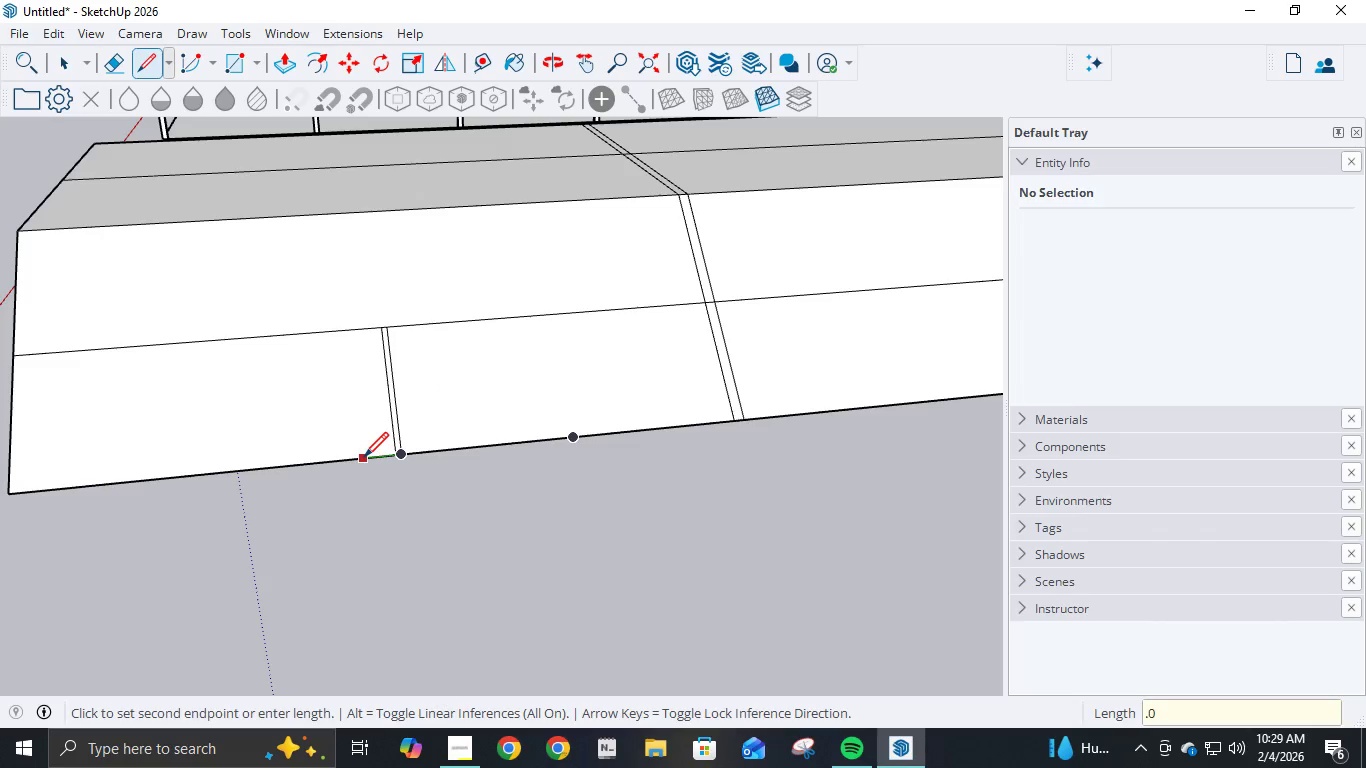 
key(Numpad0)
 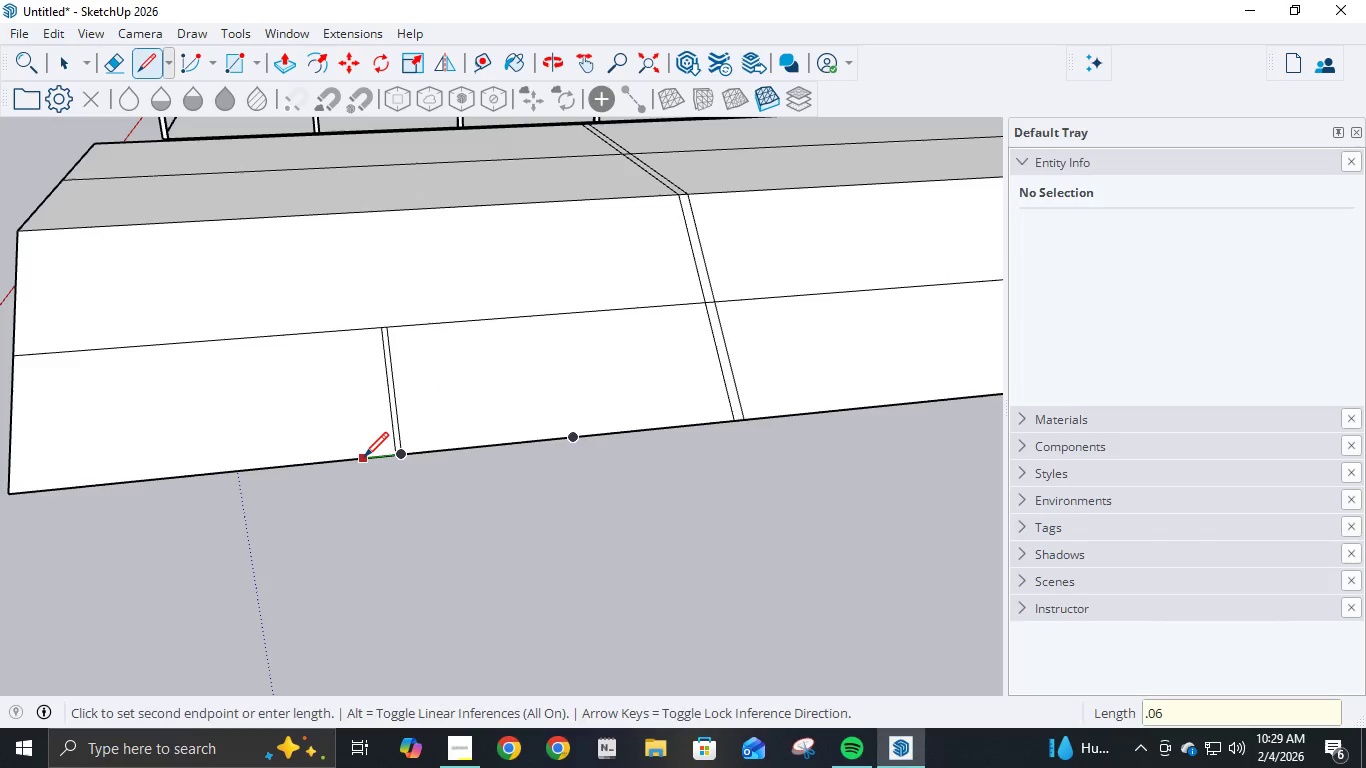 
key(Numpad6)
 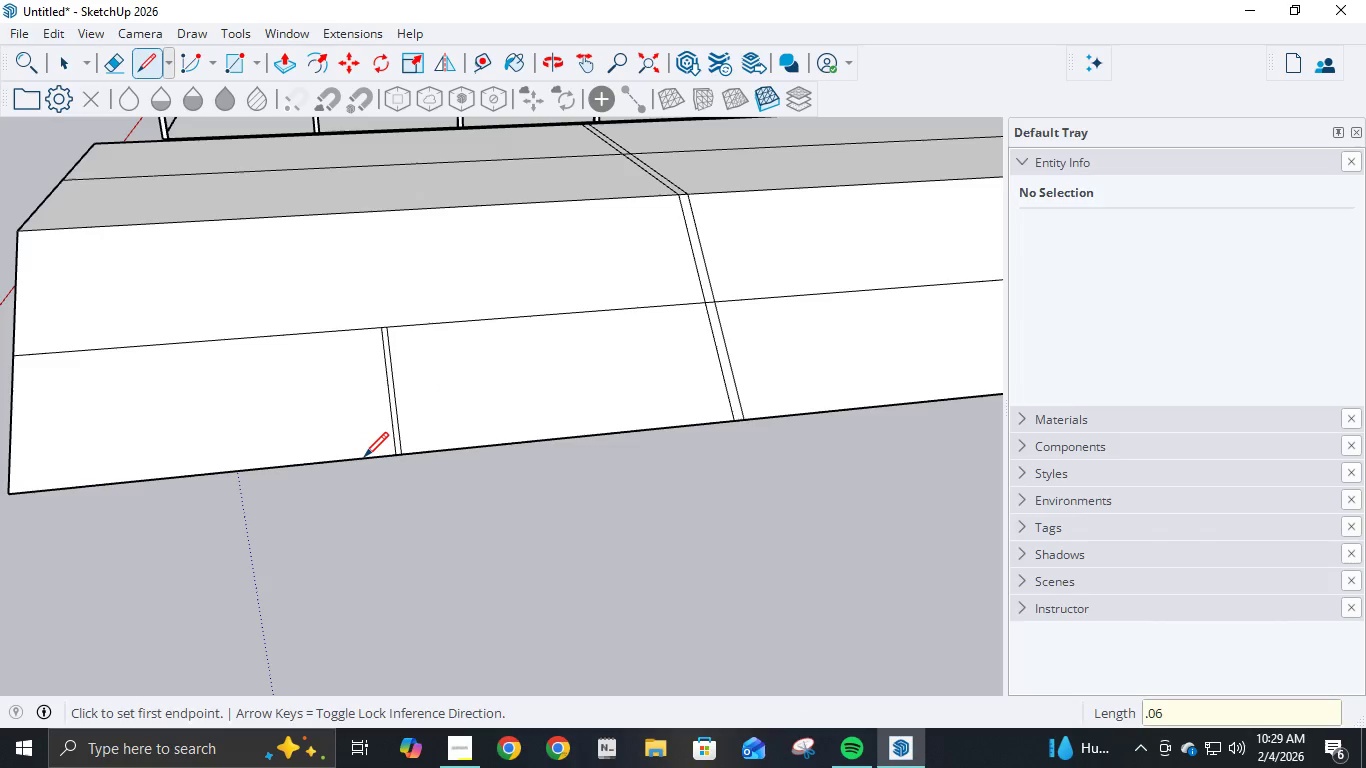 
key(NumpadEnter)
 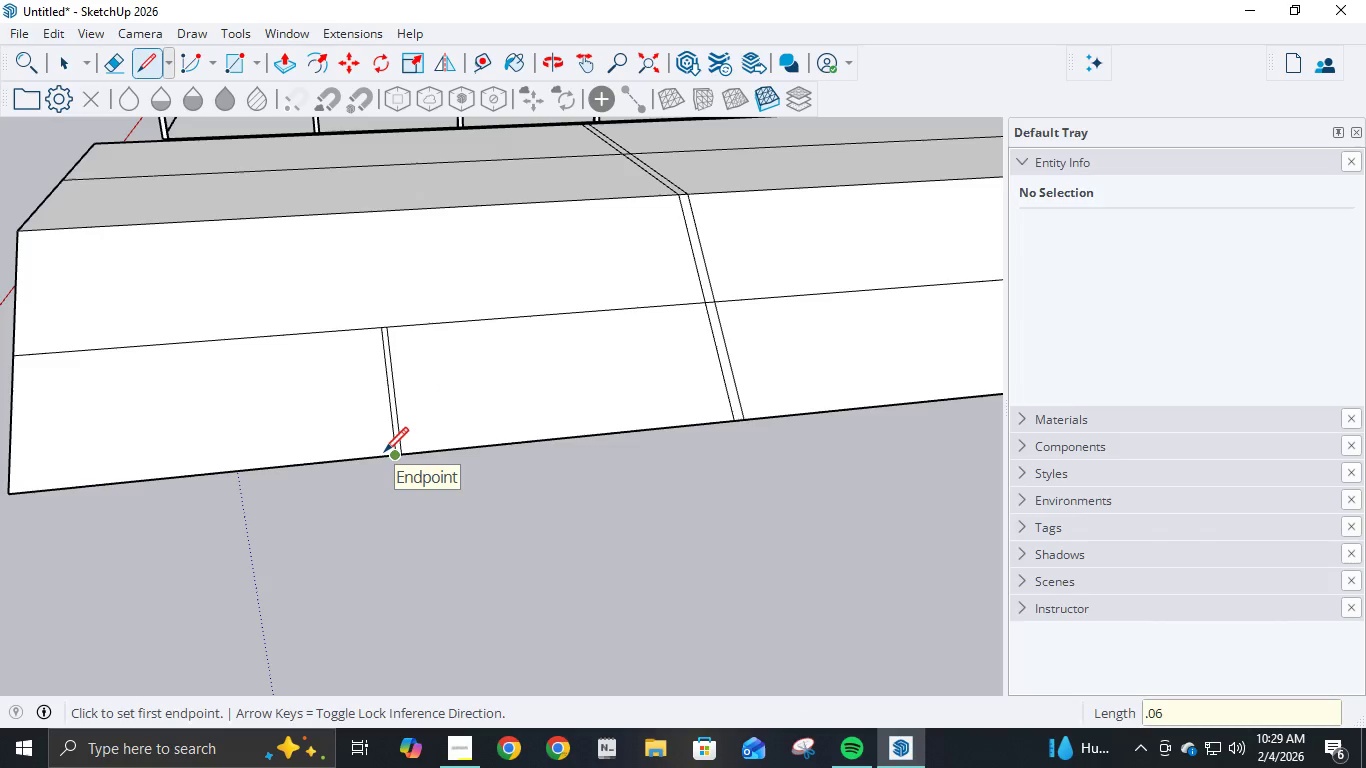 
key(Control+ControlLeft)
 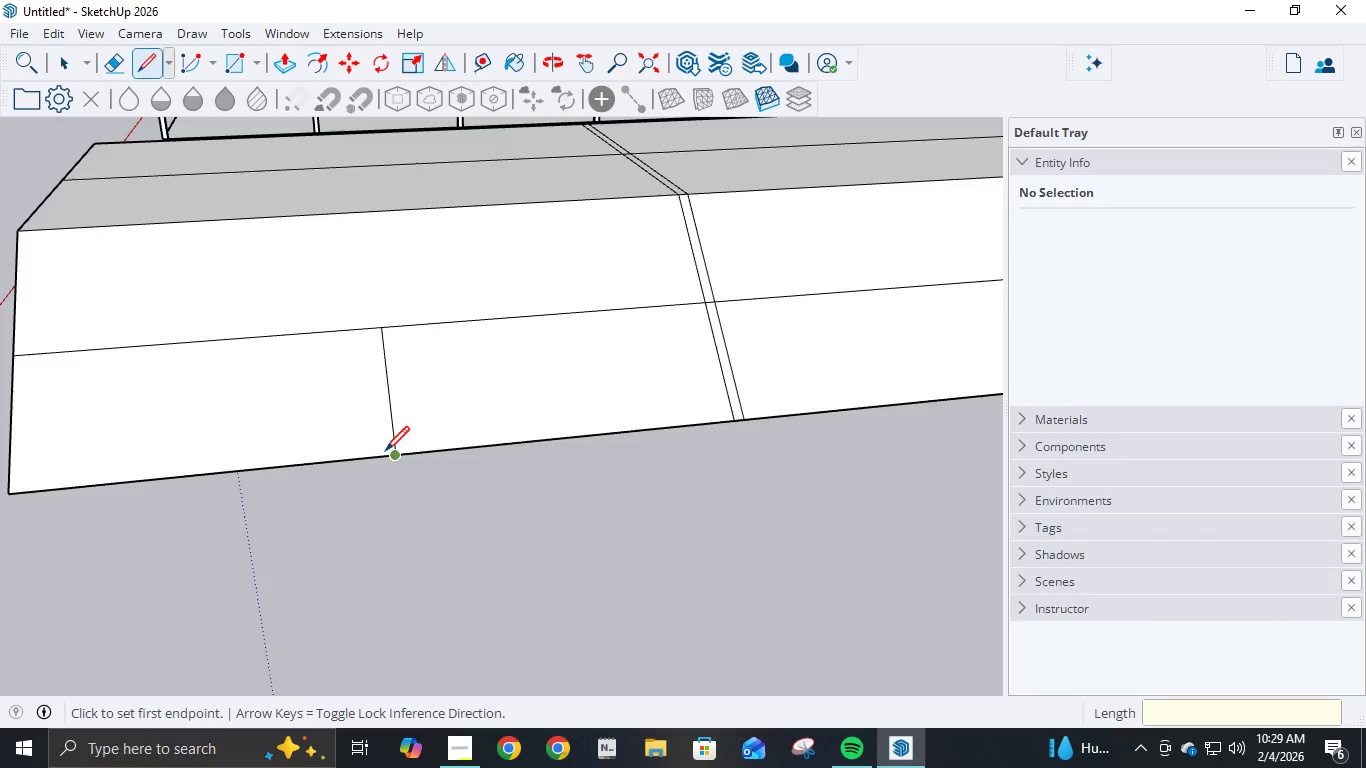 
key(Control+Z)
 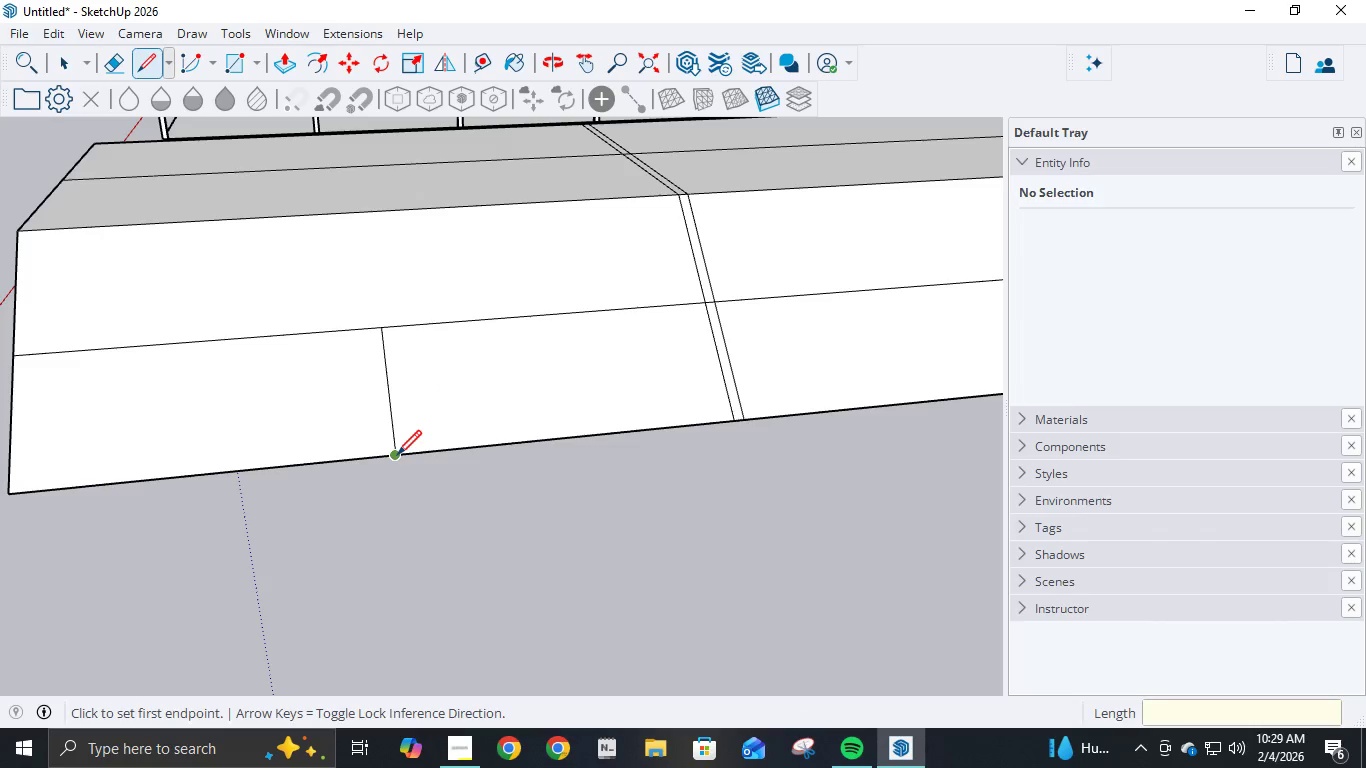 
key(Control+Y)
 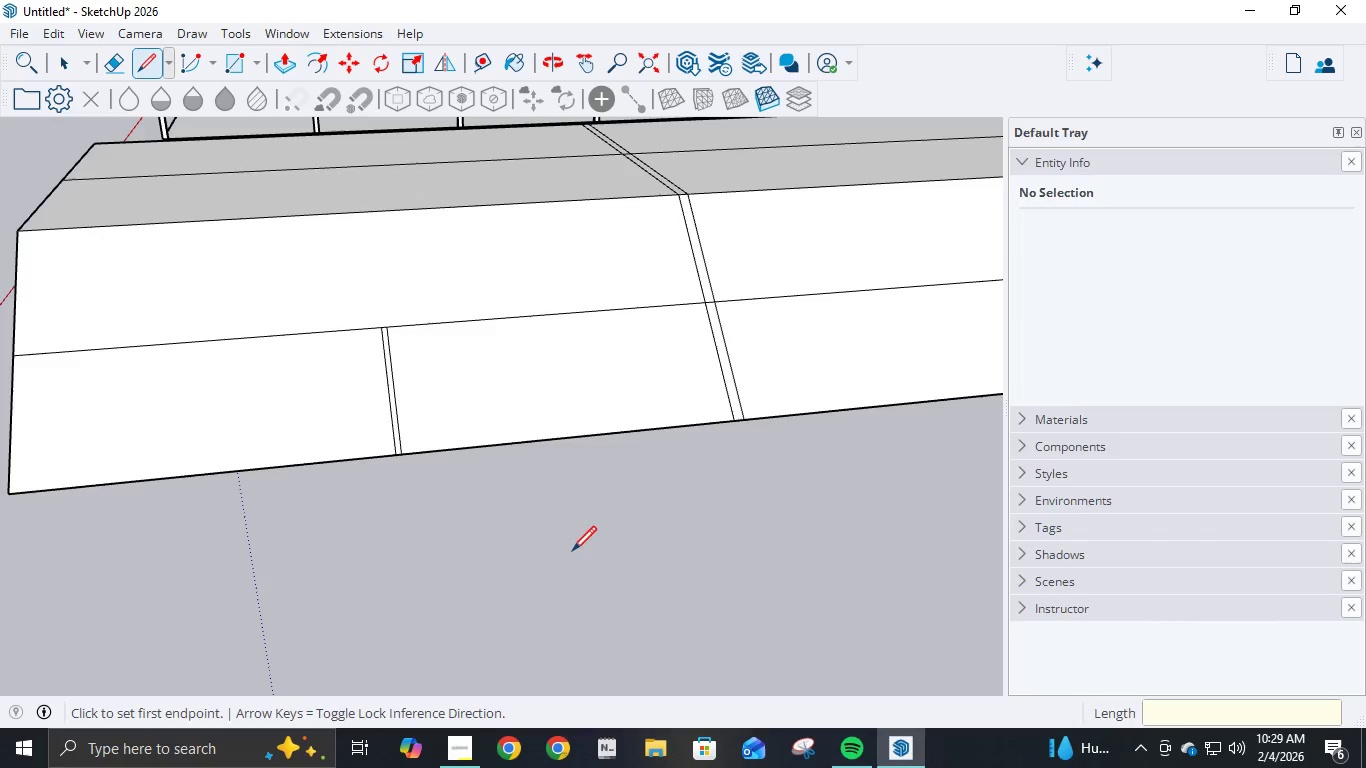 
scroll: coordinate [478, 546], scroll_direction: up, amount: 4.0
 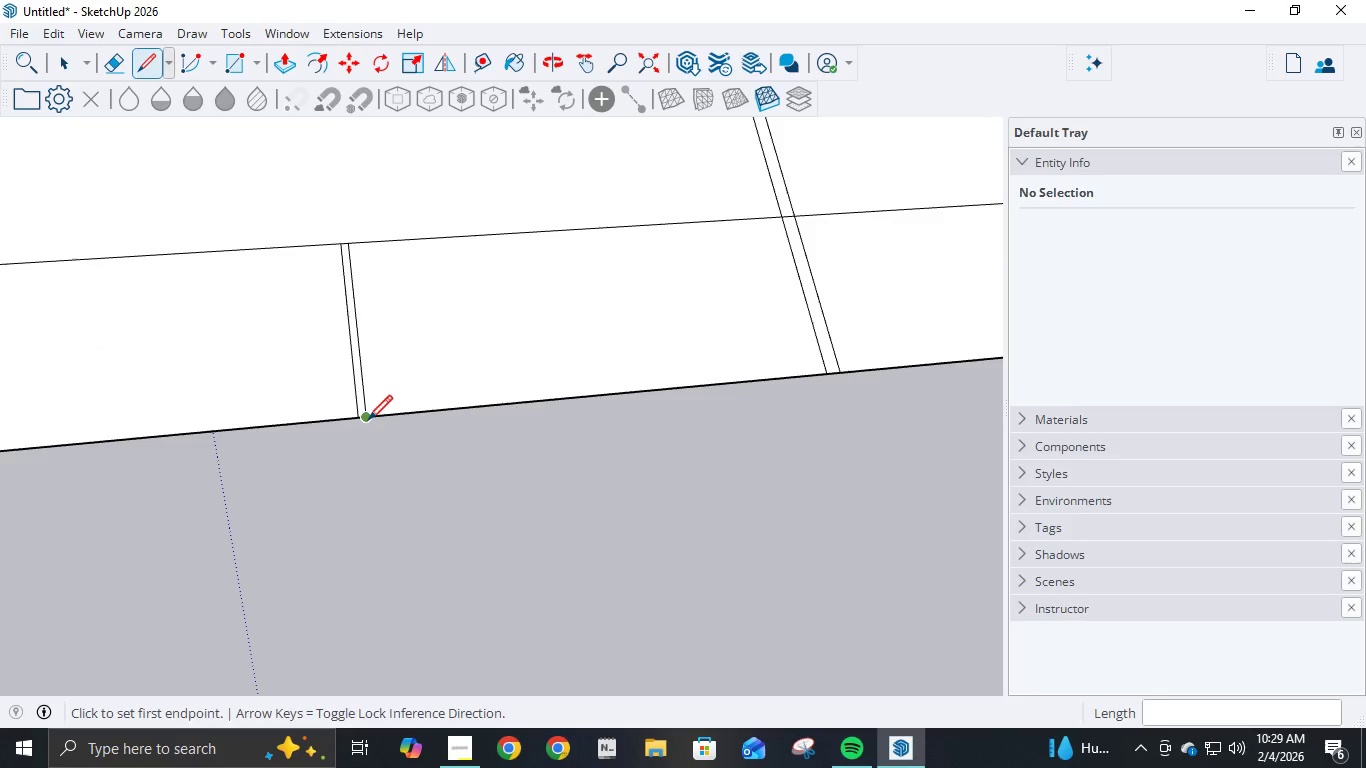 
left_click([368, 421])
 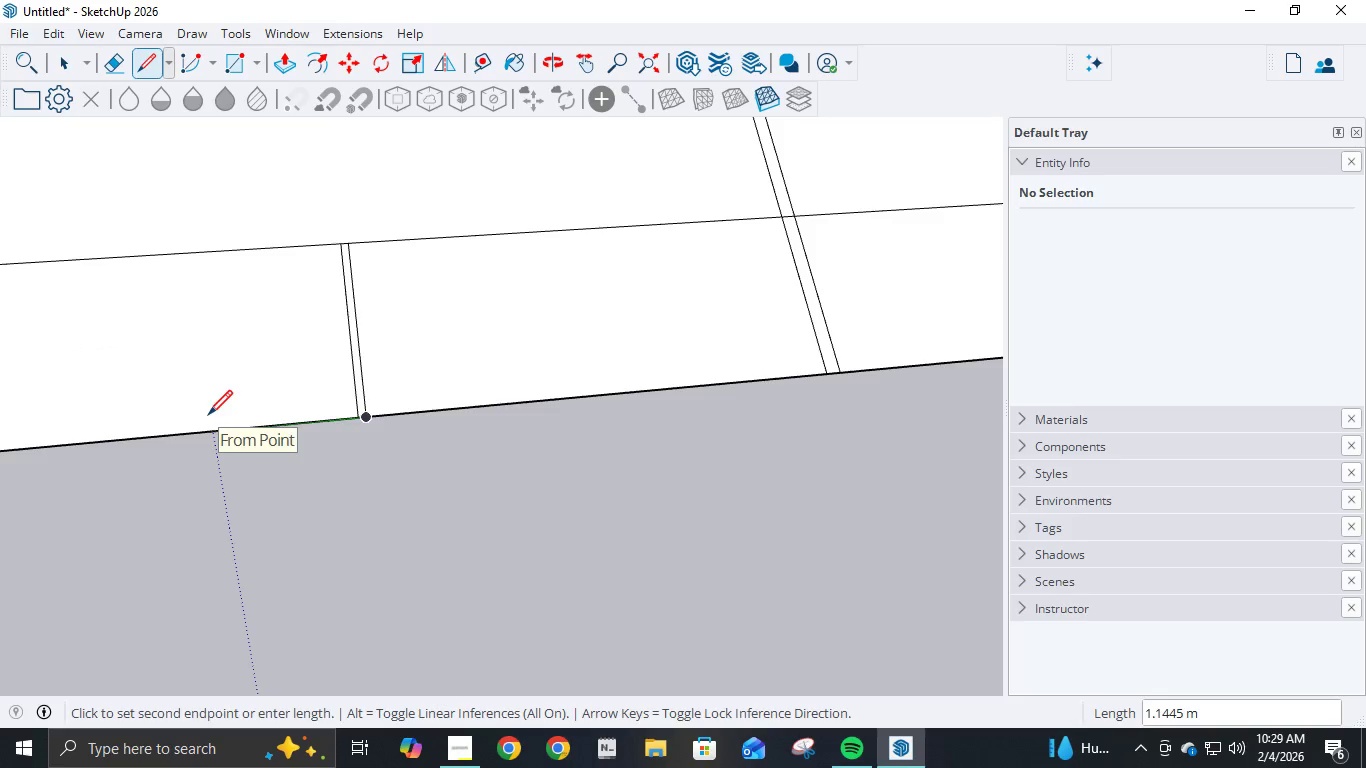 
key(NumpadDecimal)
 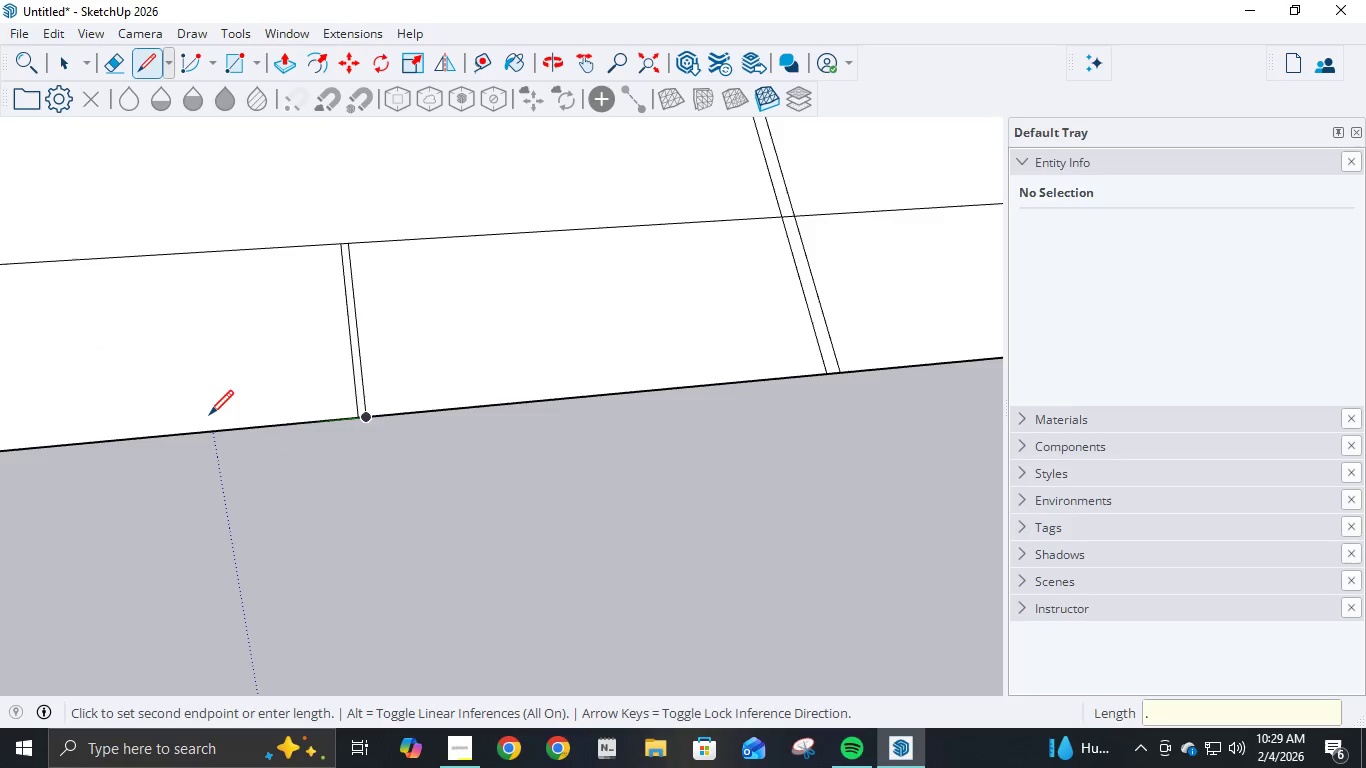 
key(Numpad1)
 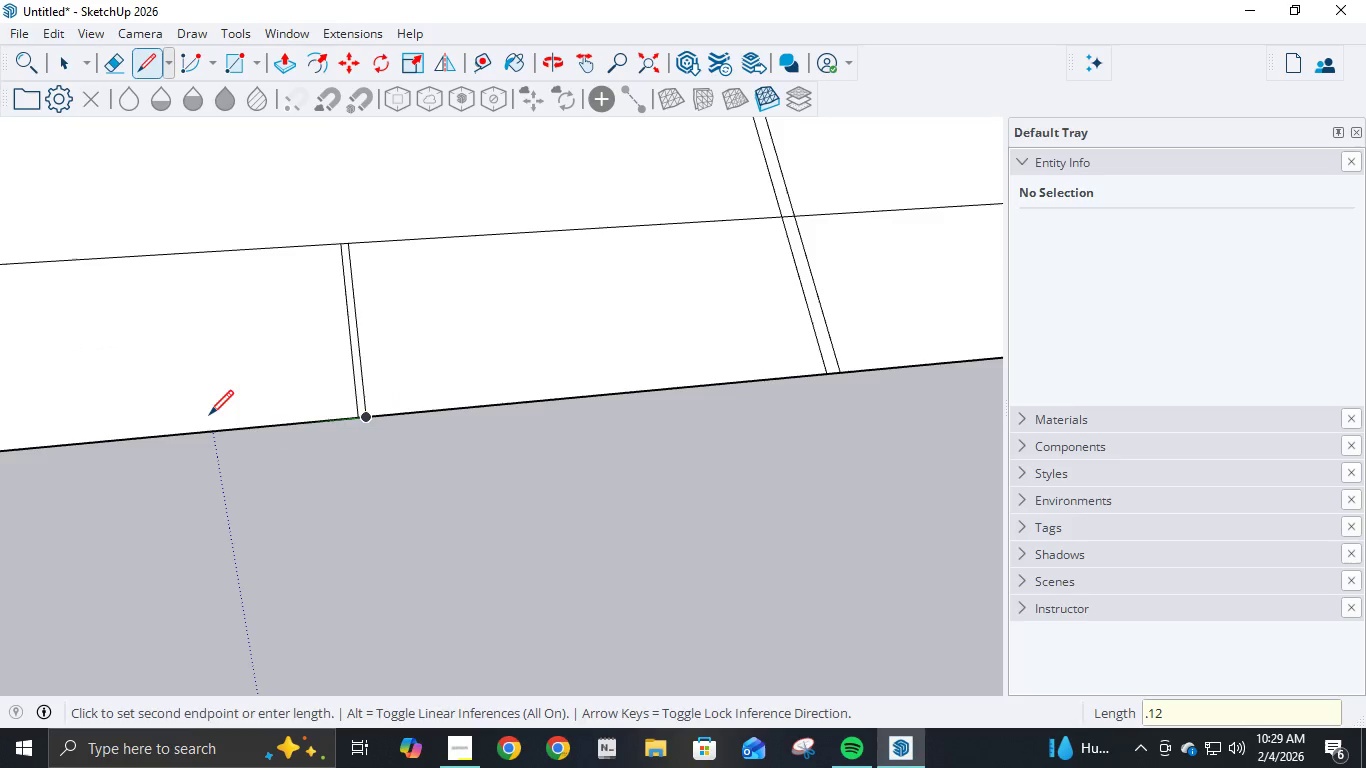 
key(Numpad2)
 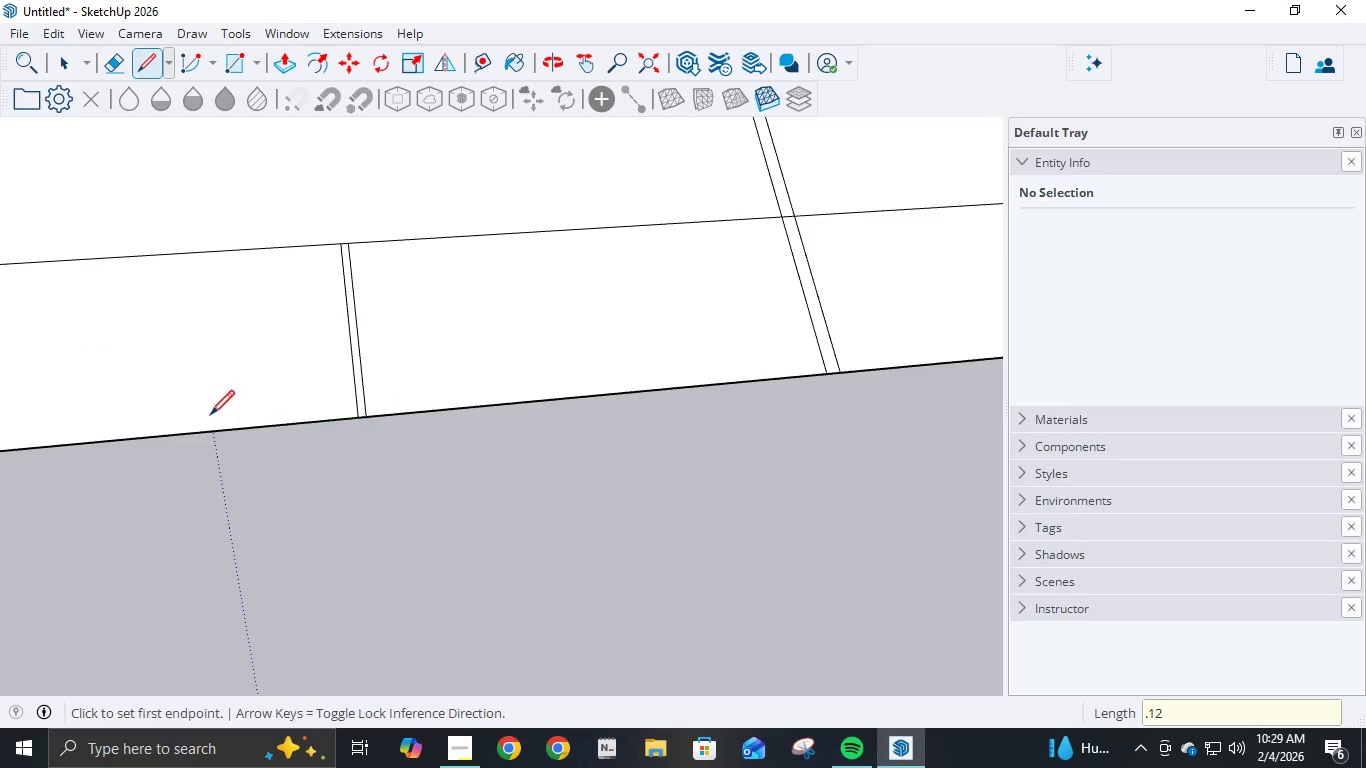 
key(NumpadEnter)
 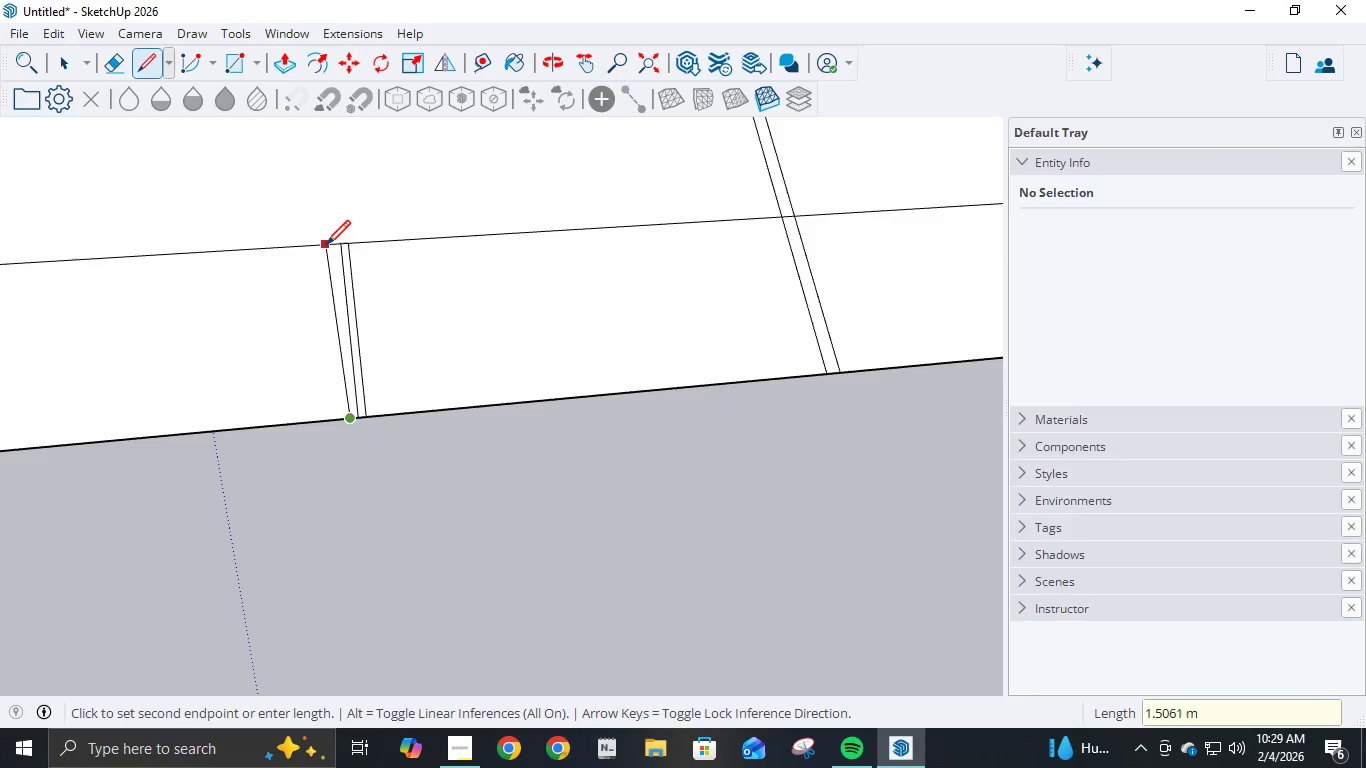 
left_click([334, 246])
 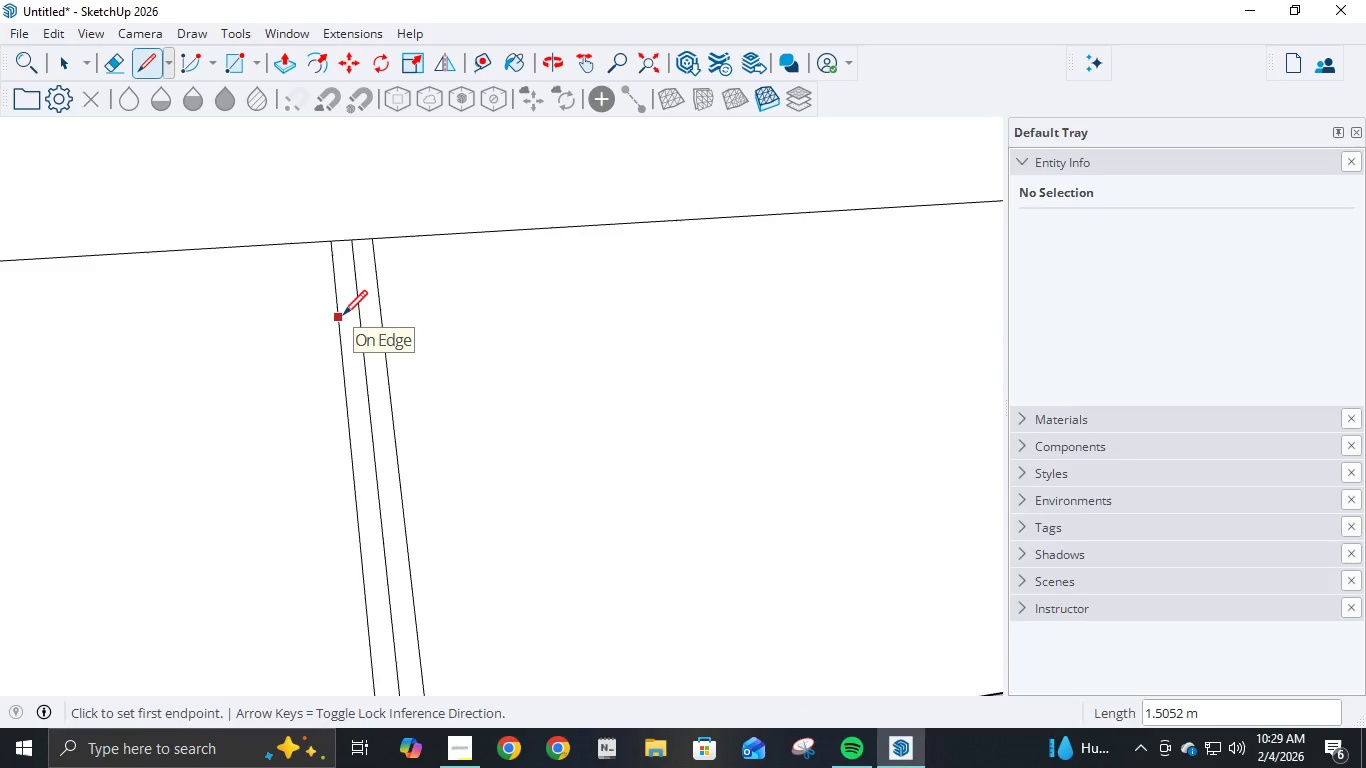 
scroll: coordinate [334, 246], scroll_direction: up, amount: 11.0
 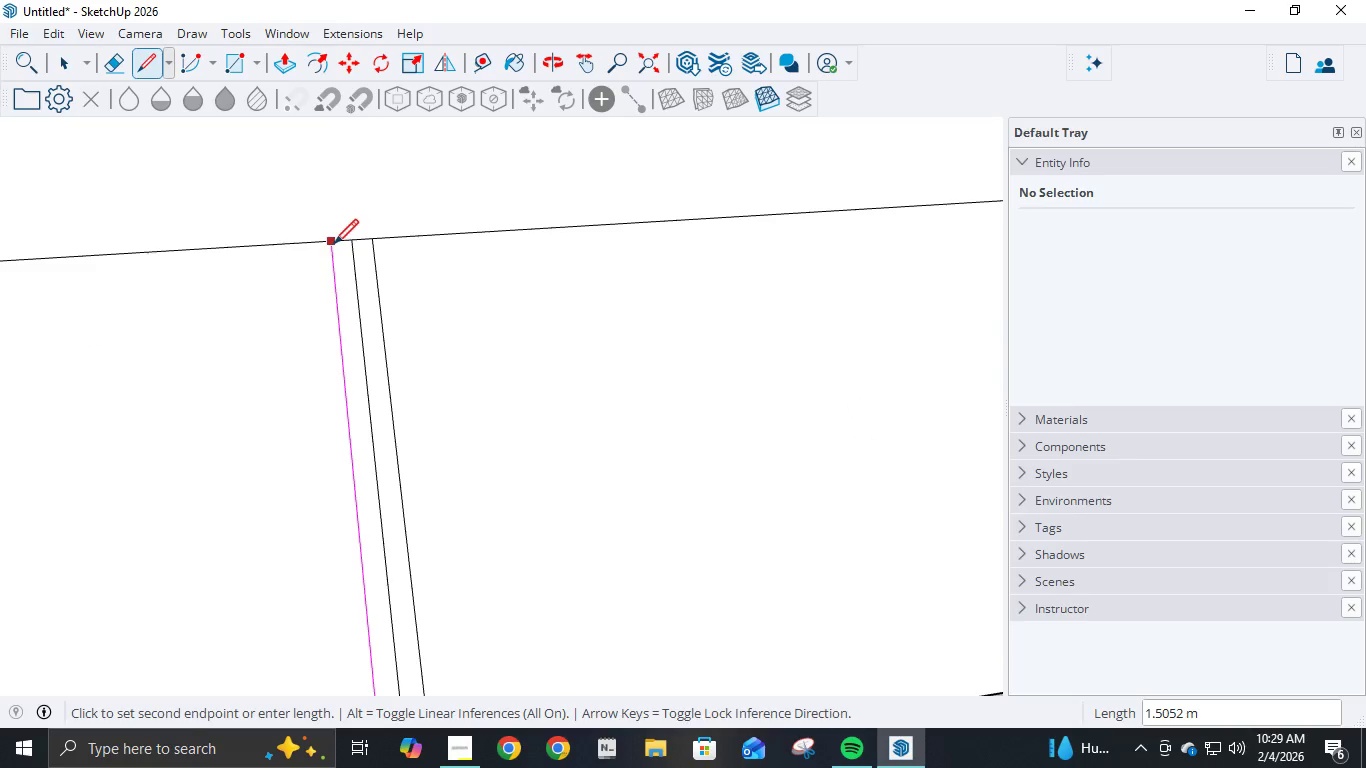 
key(E)
 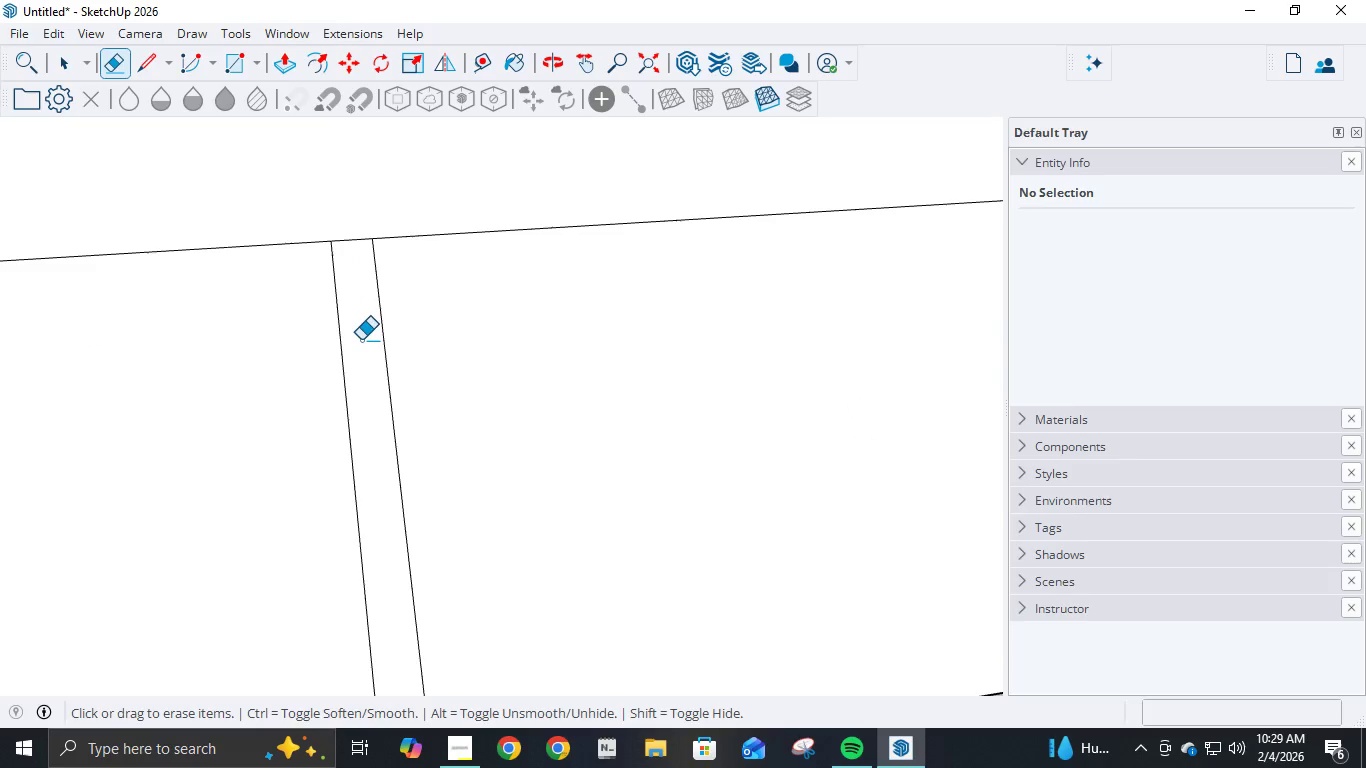 
scroll: coordinate [337, 357], scroll_direction: down, amount: 21.0
 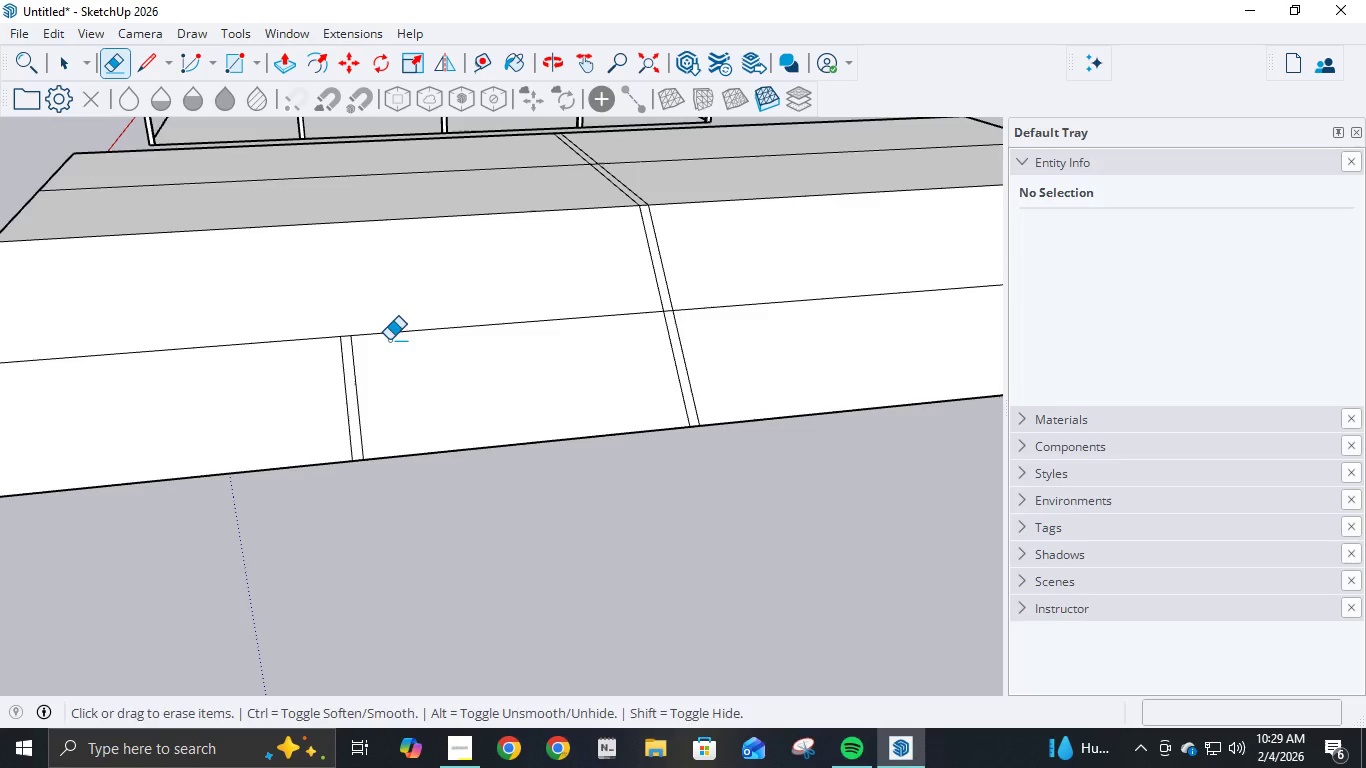 
key(L)
 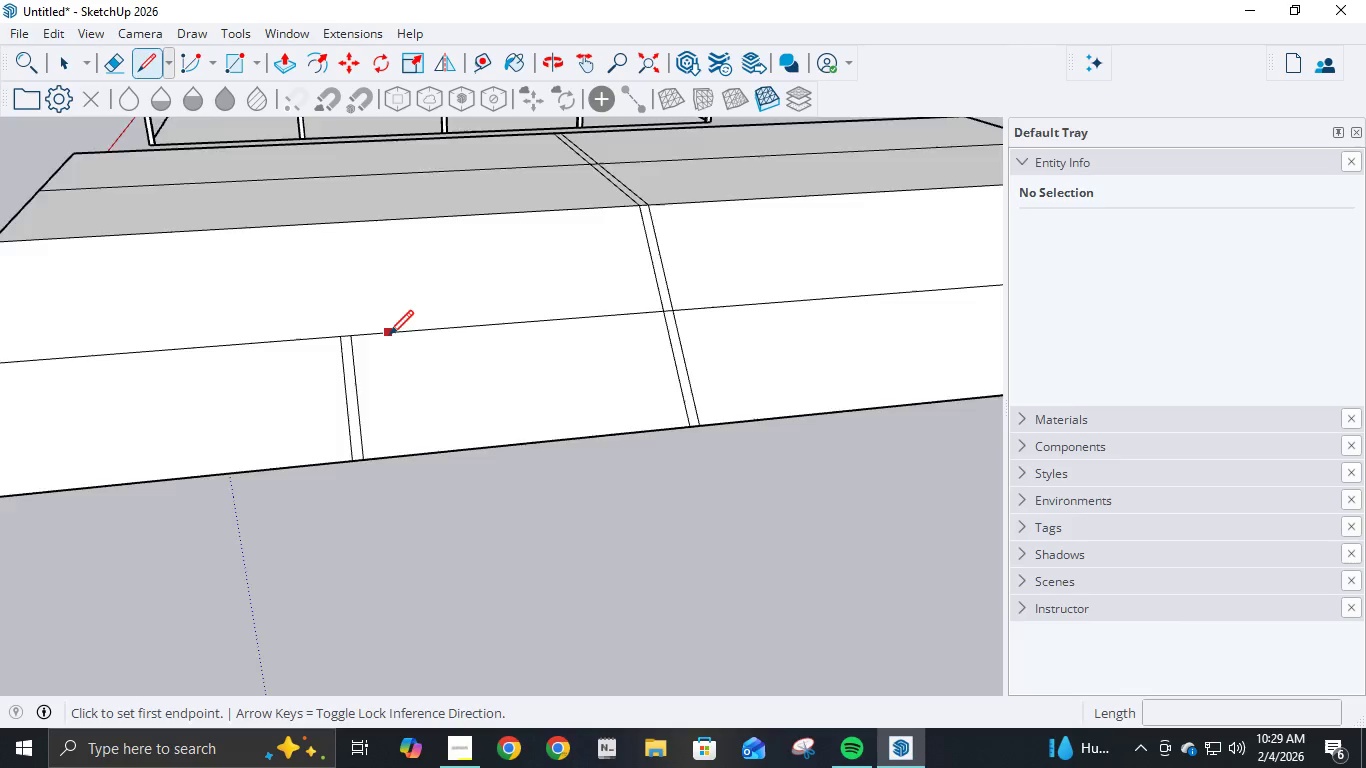 
scroll: coordinate [391, 337], scroll_direction: up, amount: 4.0
 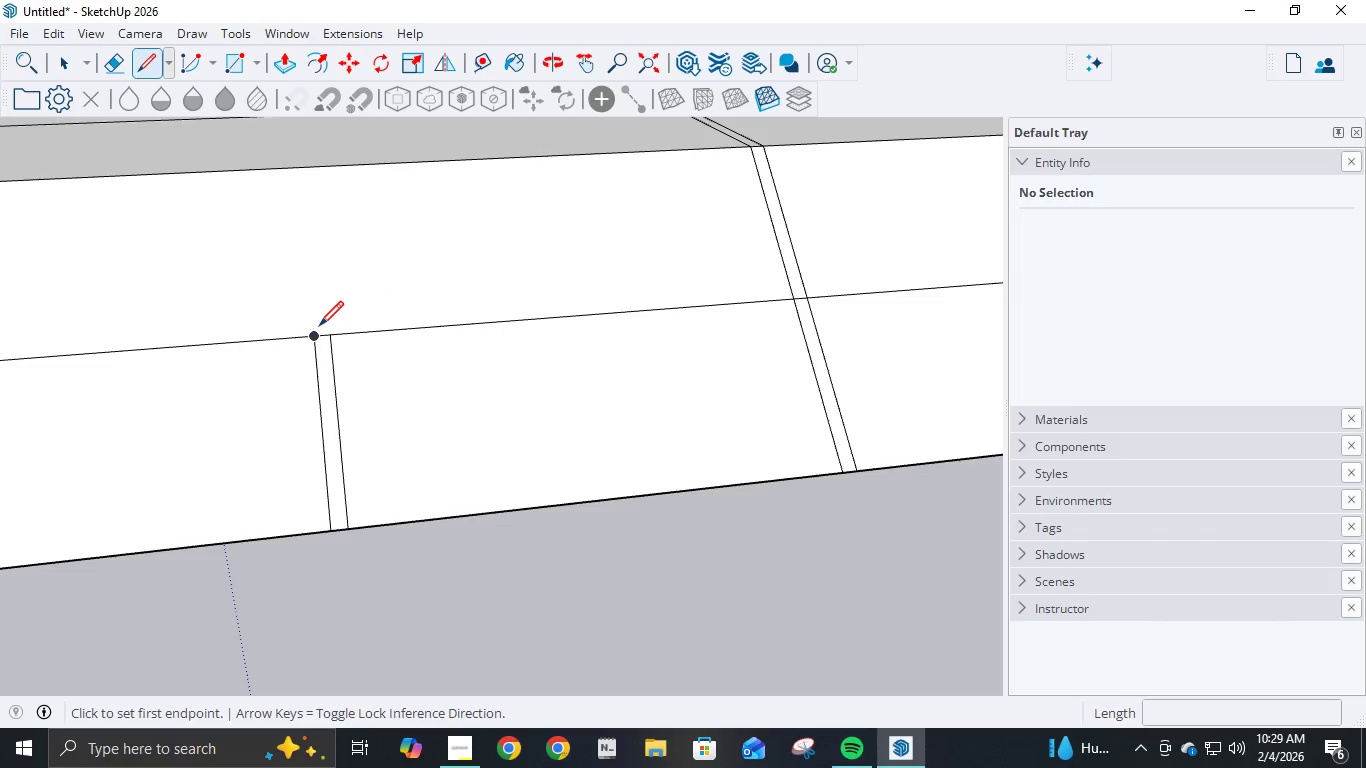 
left_click([316, 334])
 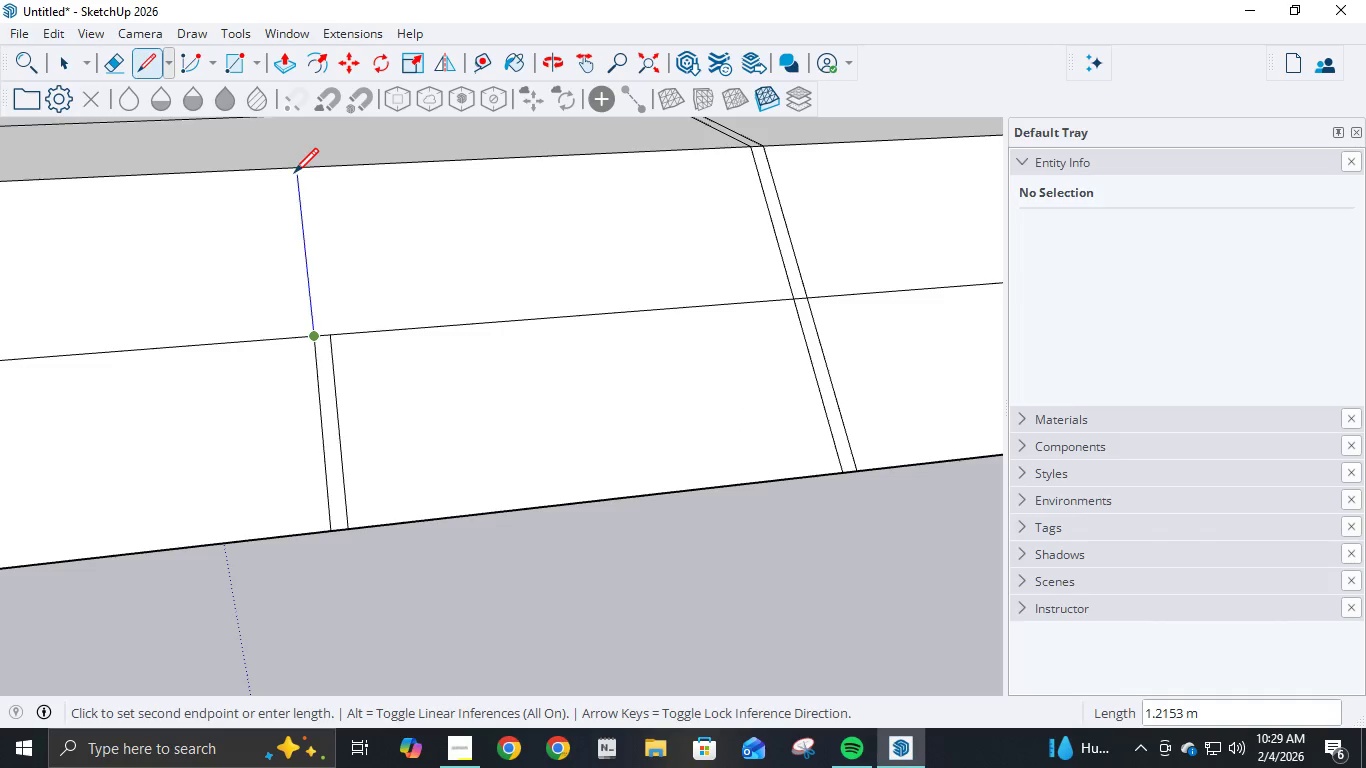 
left_click([301, 172])
 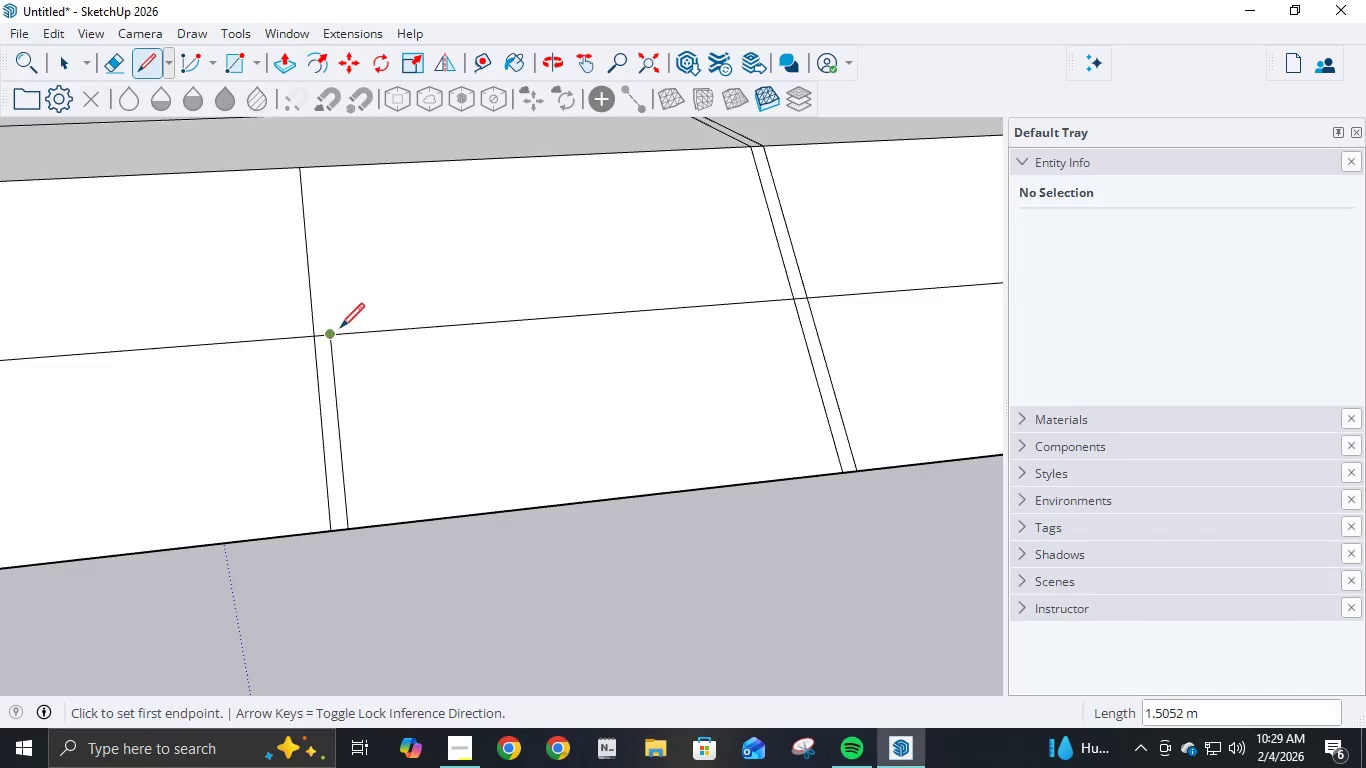 
left_click([336, 332])
 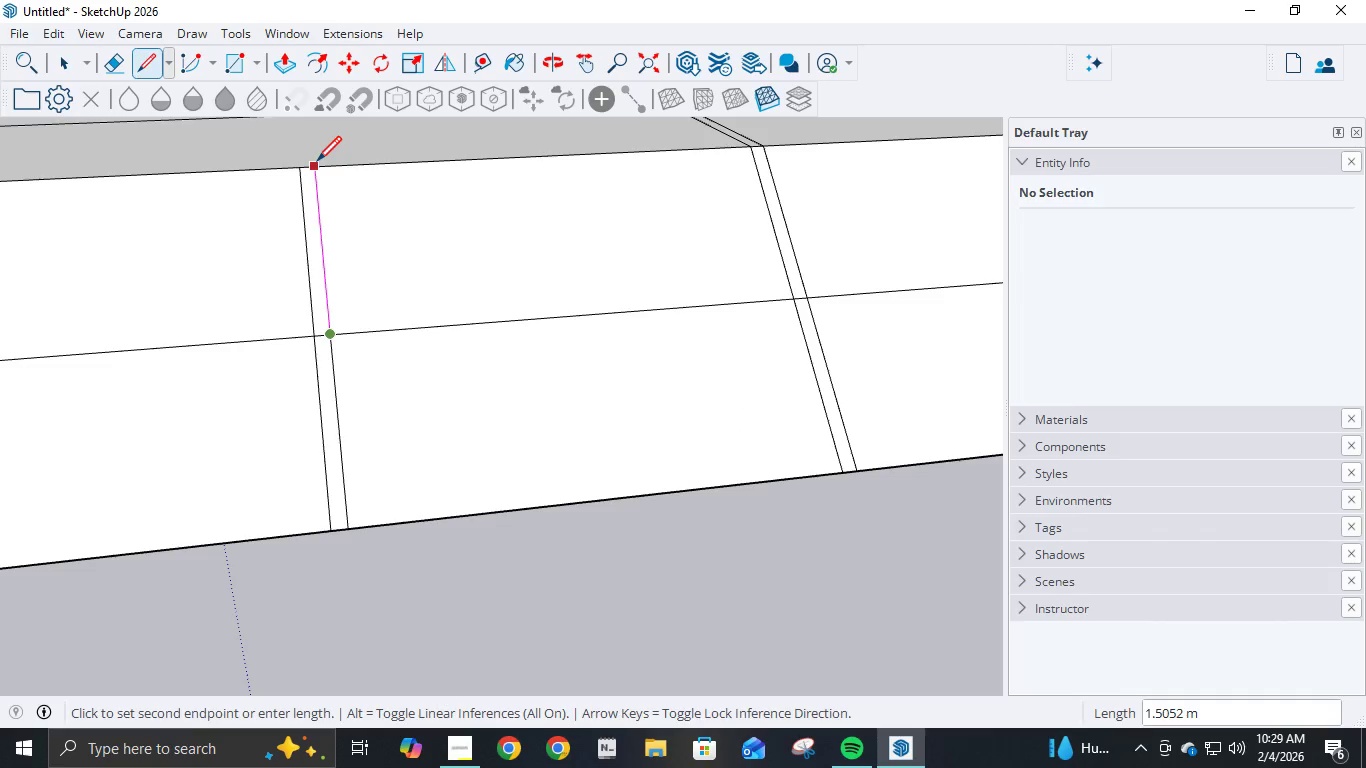 
scroll: coordinate [298, 226], scroll_direction: down, amount: 6.0
 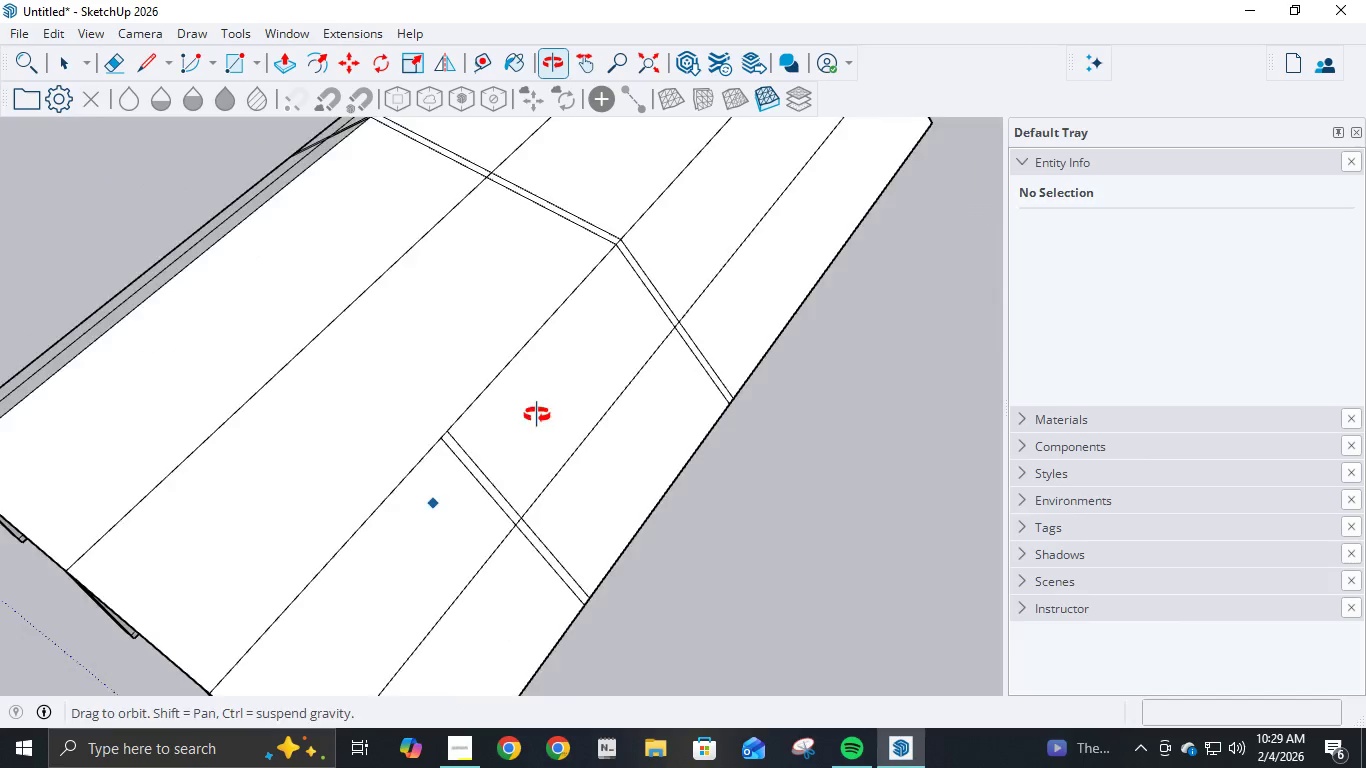 
middle_click([609, 434])
 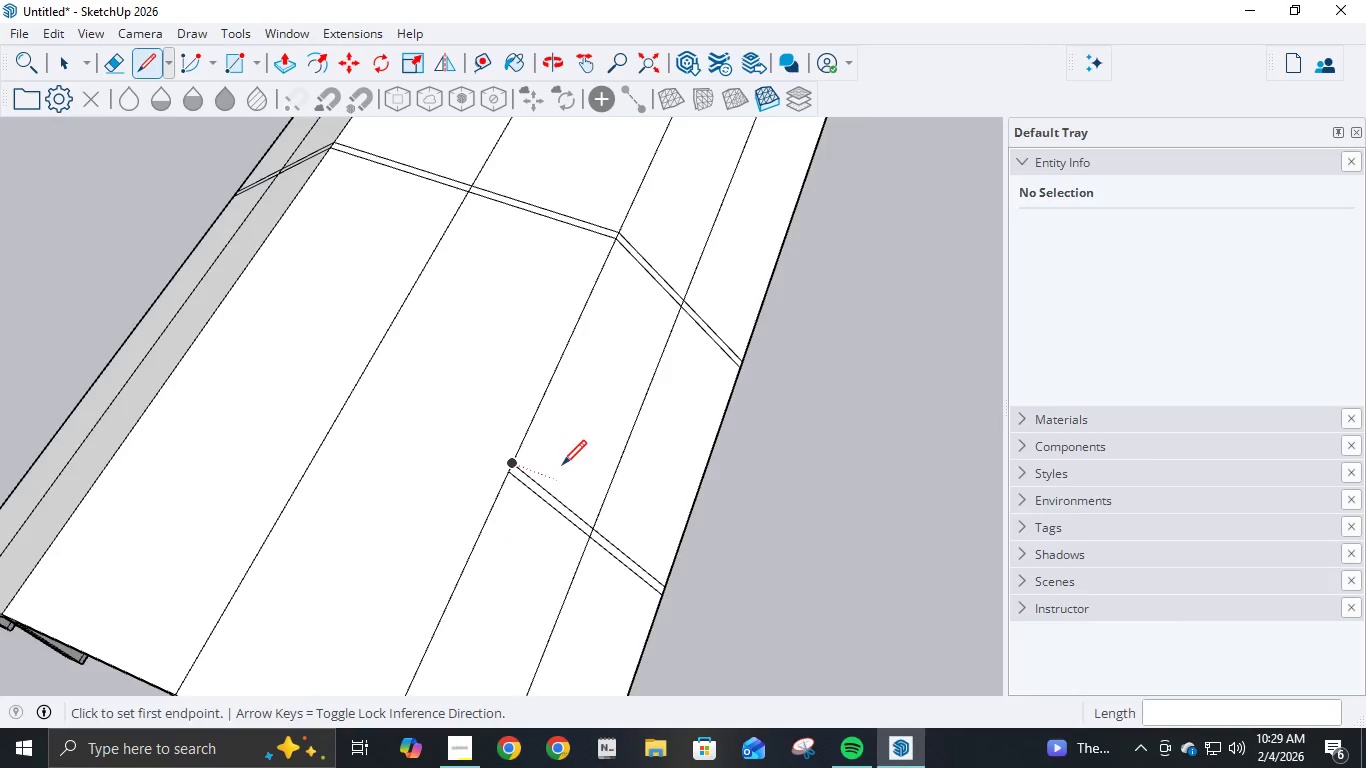 
scroll: coordinate [562, 467], scroll_direction: up, amount: 3.0
 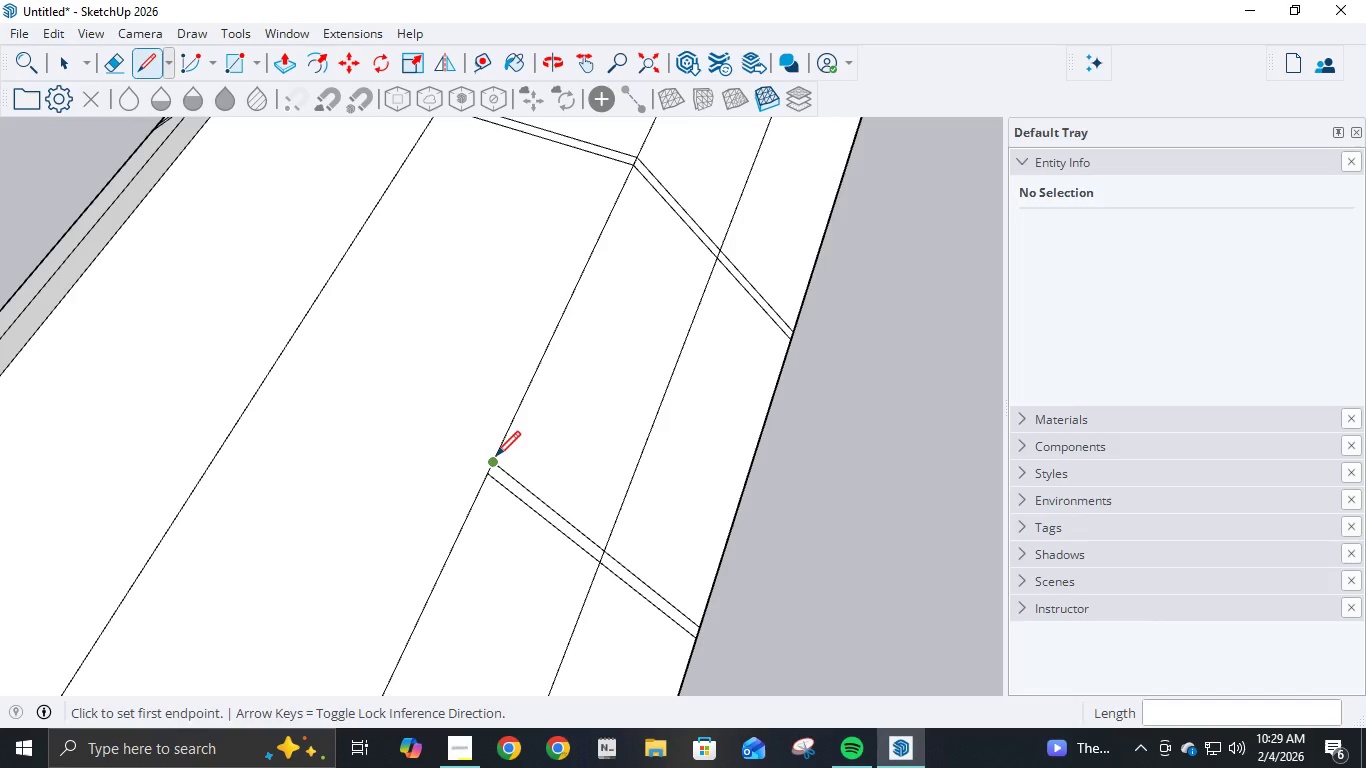 
left_click([496, 459])
 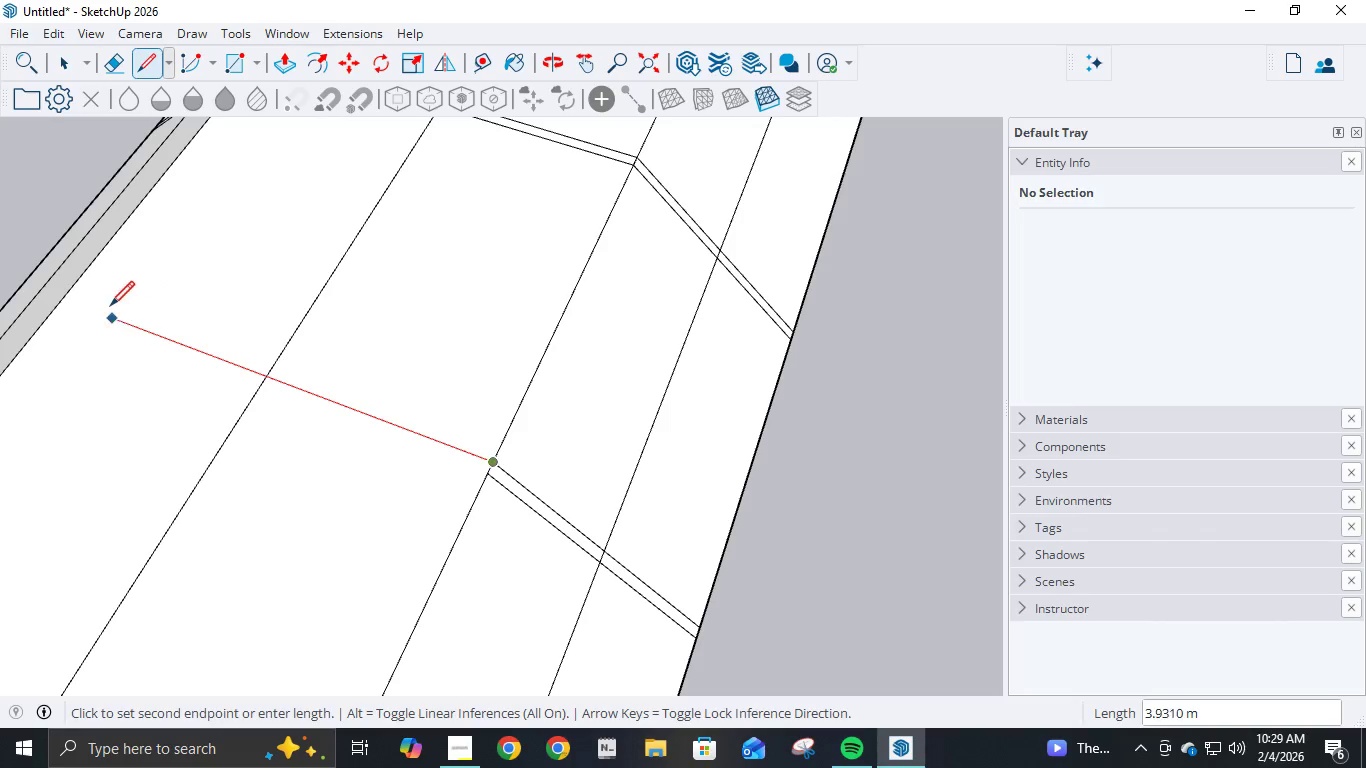 
left_click([68, 294])
 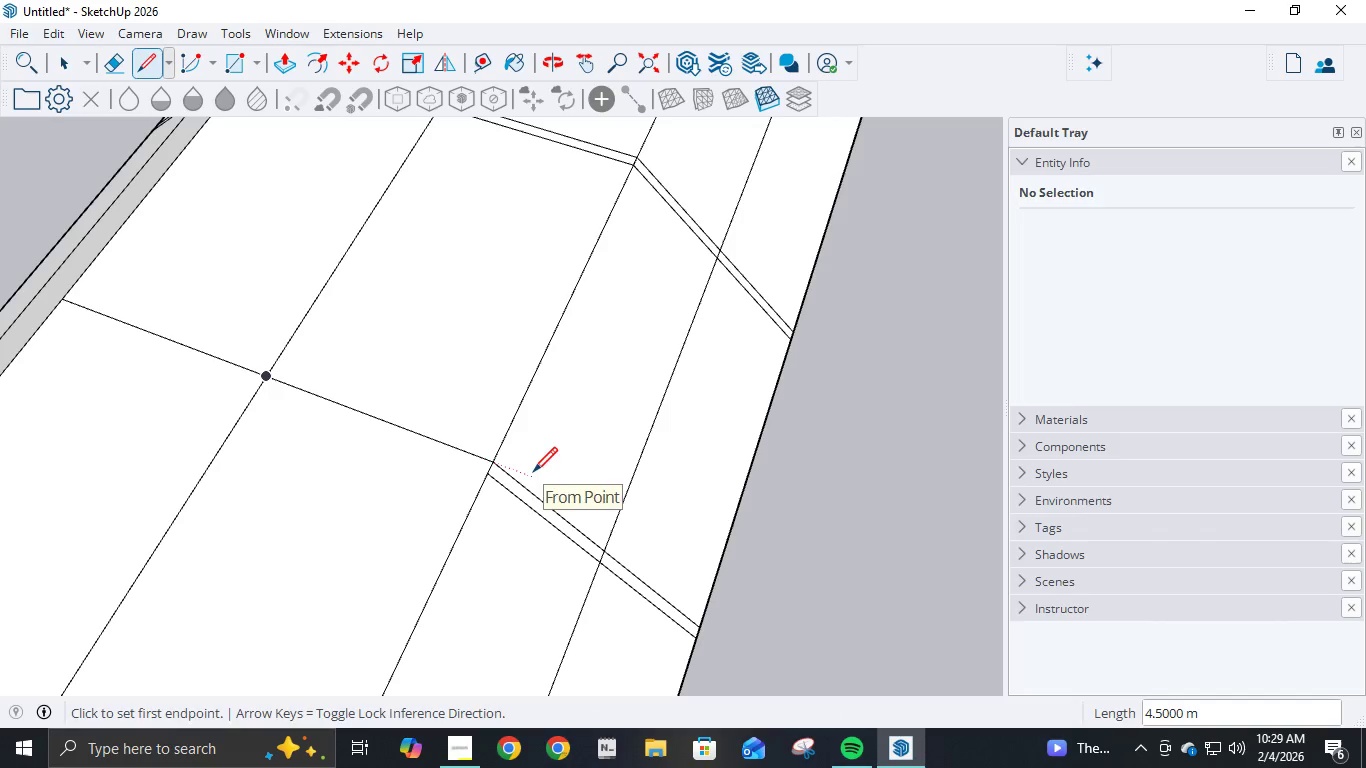 
key(Control+ControlLeft)
 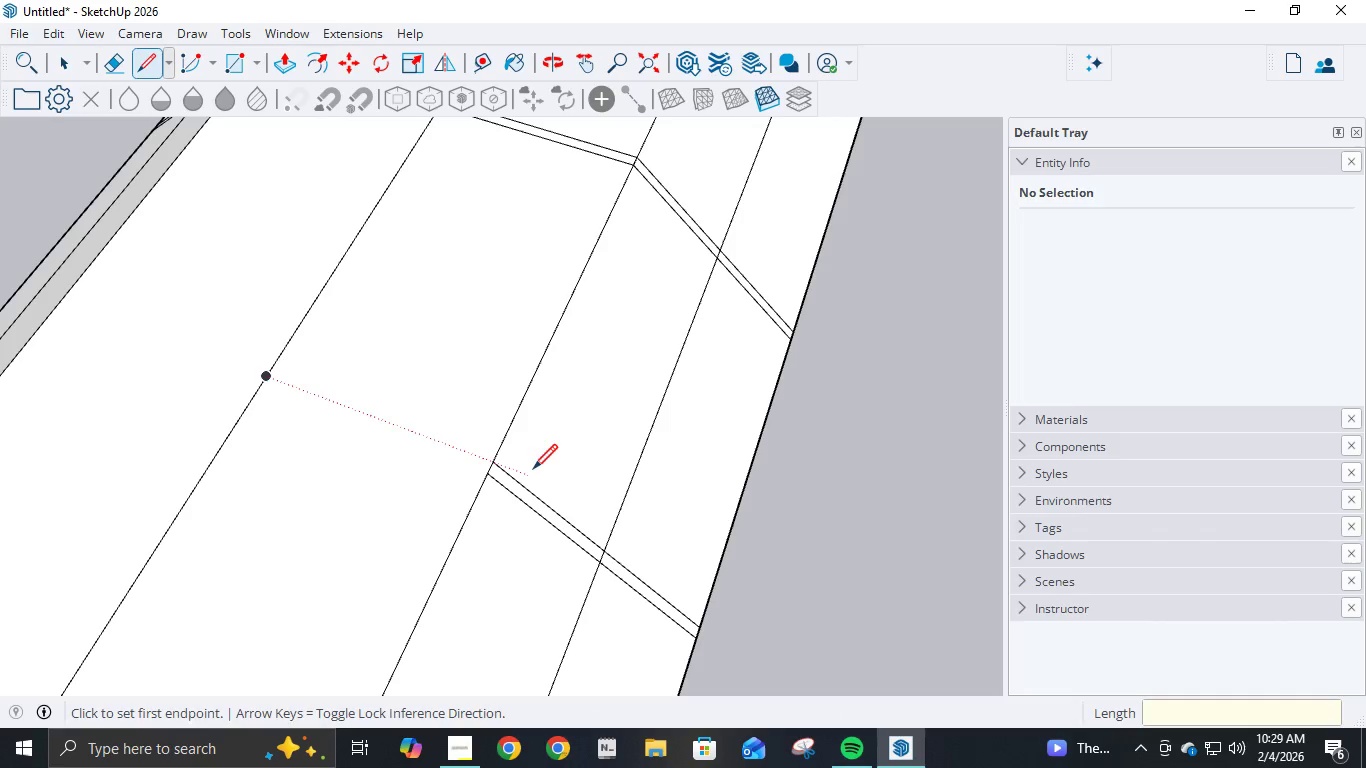 
key(Control+Z)
 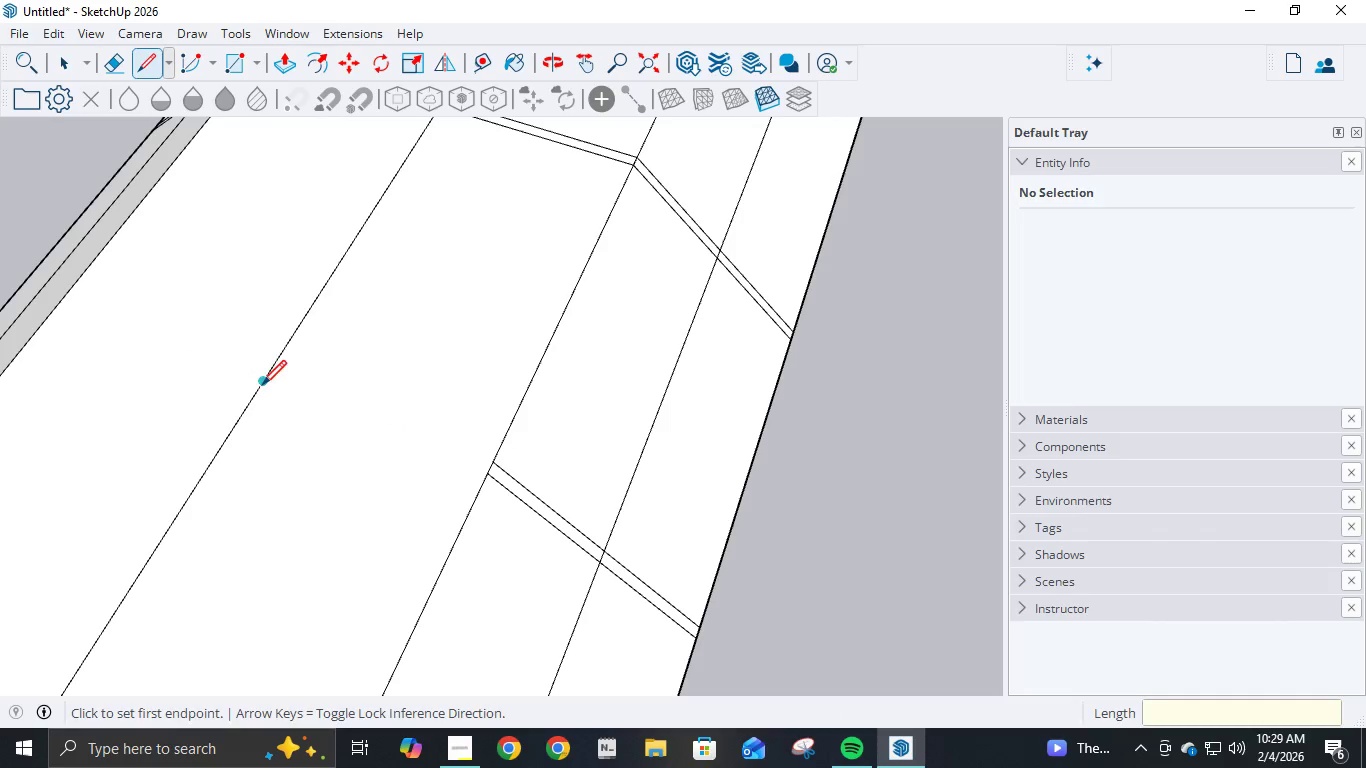 
wait(5.55)
 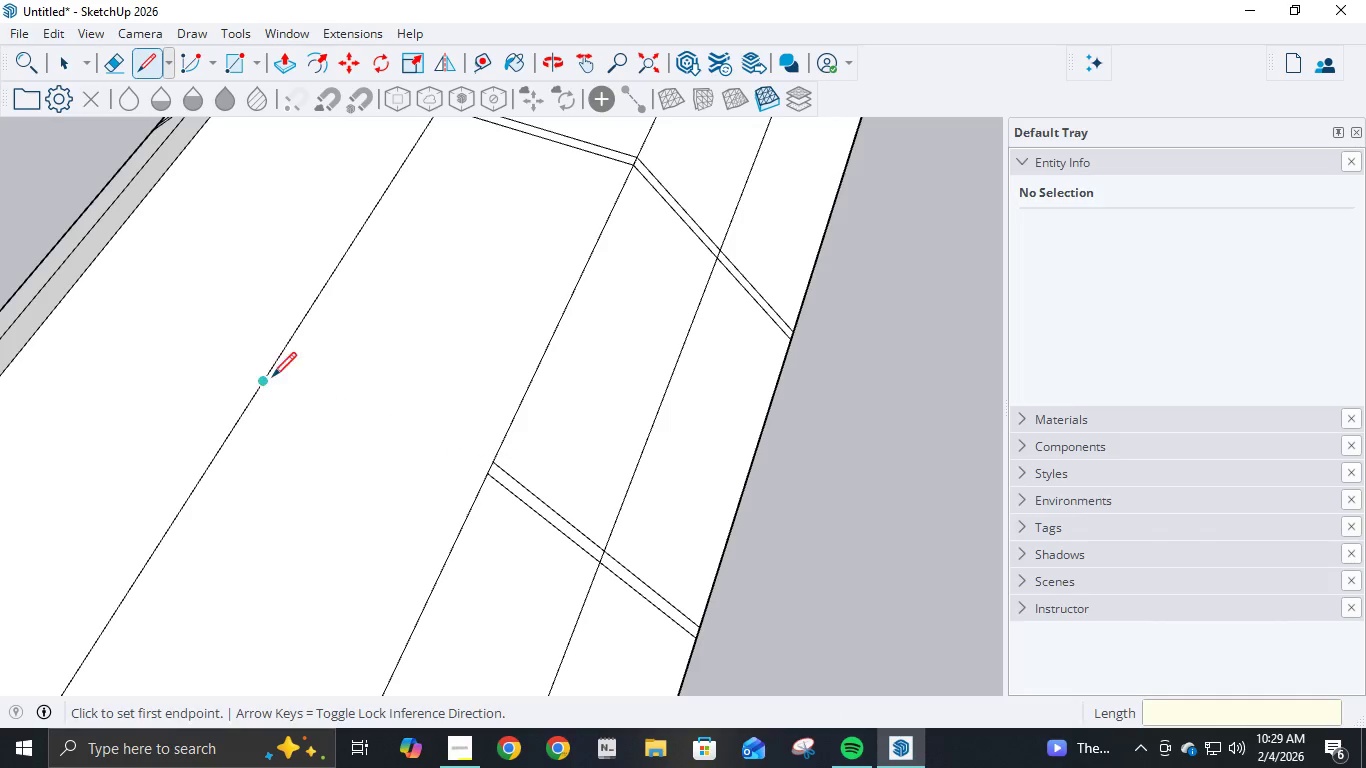 
left_click([57, 300])
 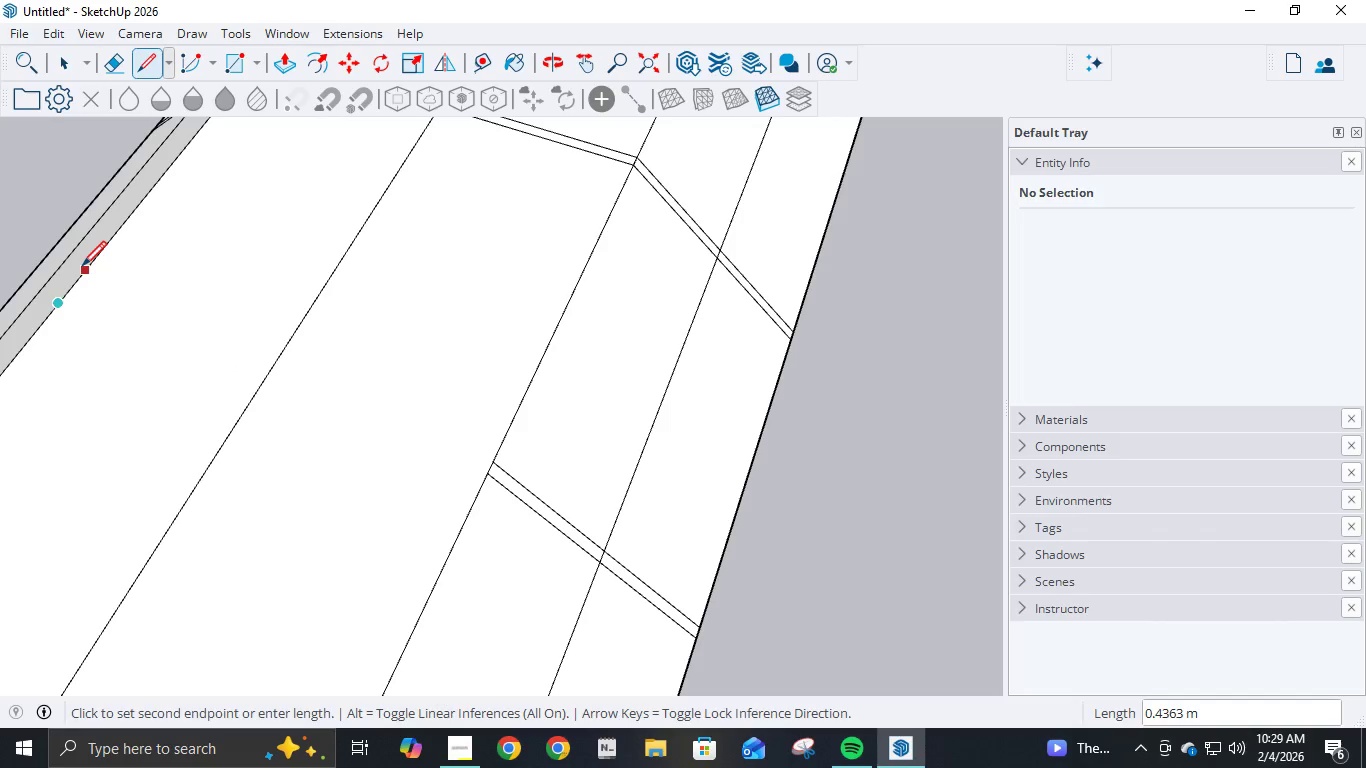 
key(NumpadDecimal)
 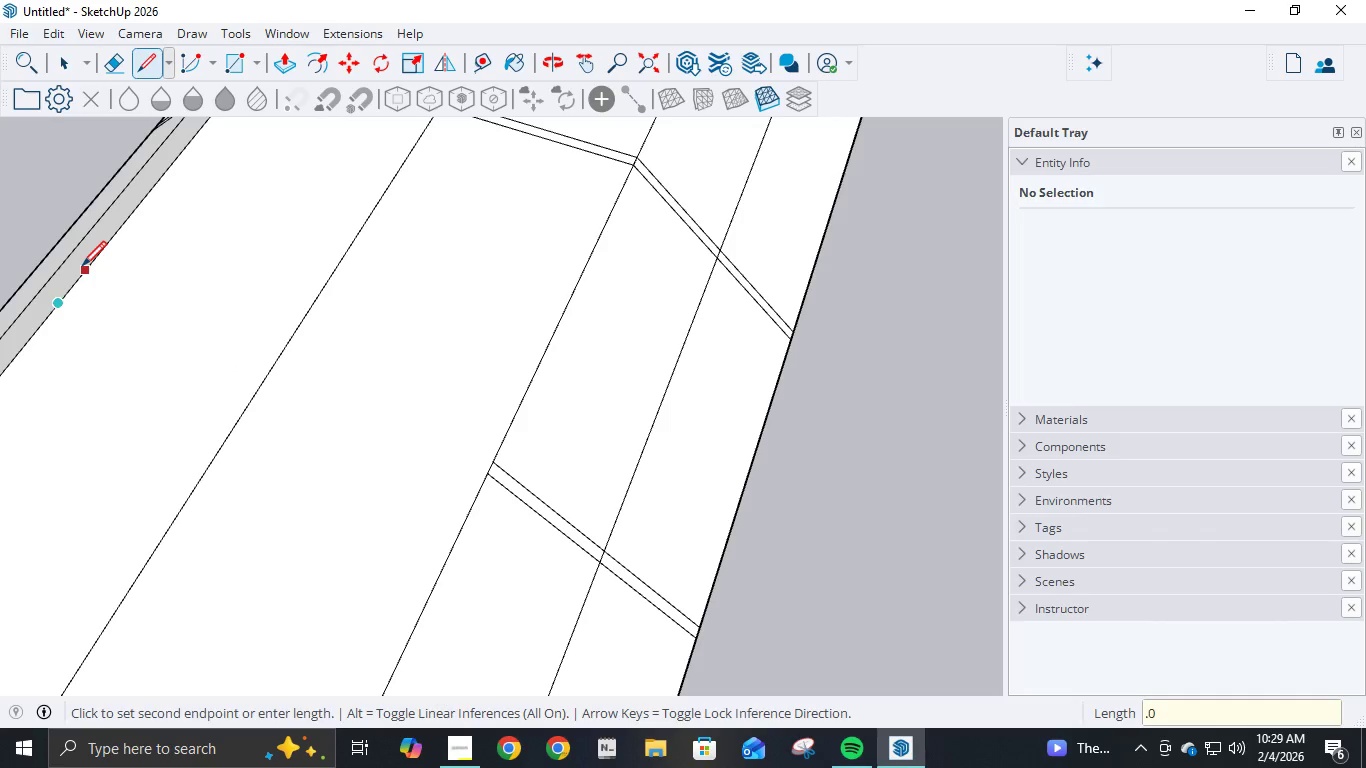 
key(Numpad0)
 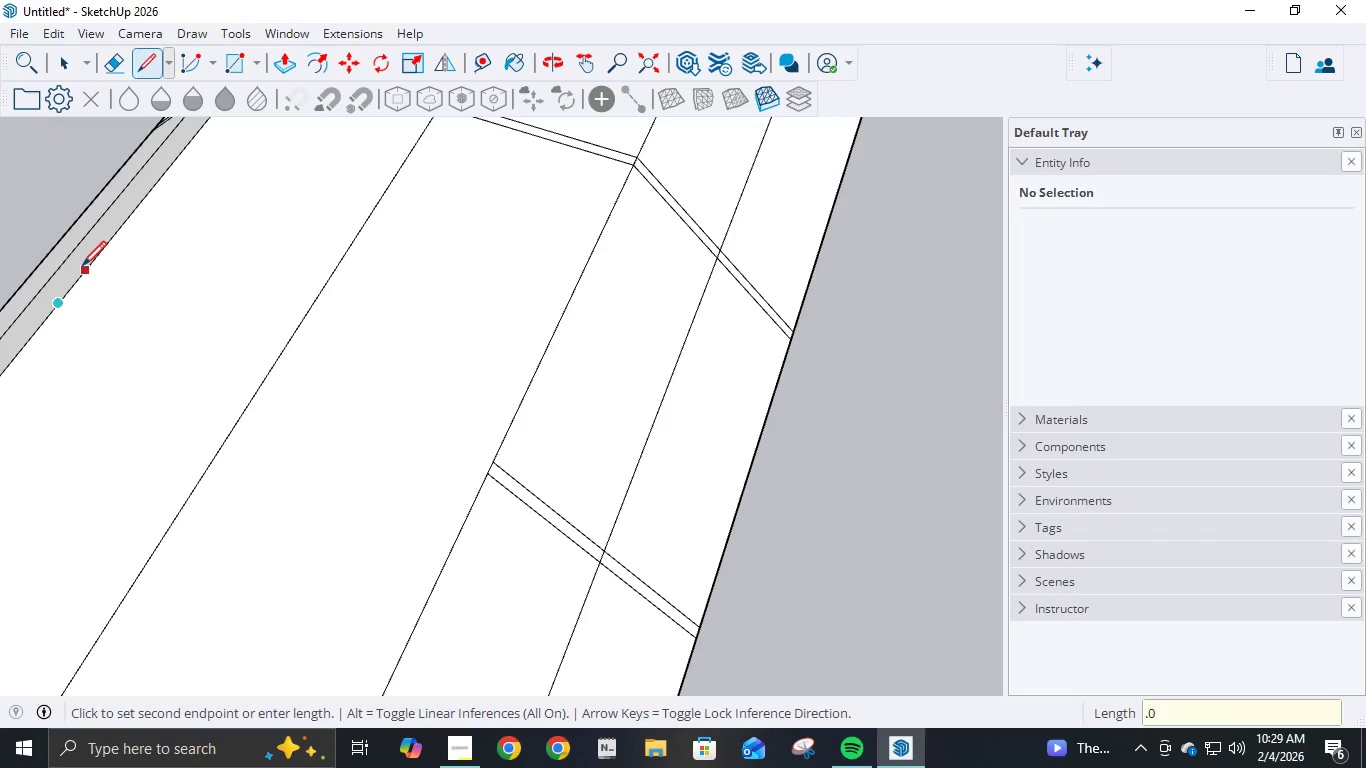 
key(Numpad6)
 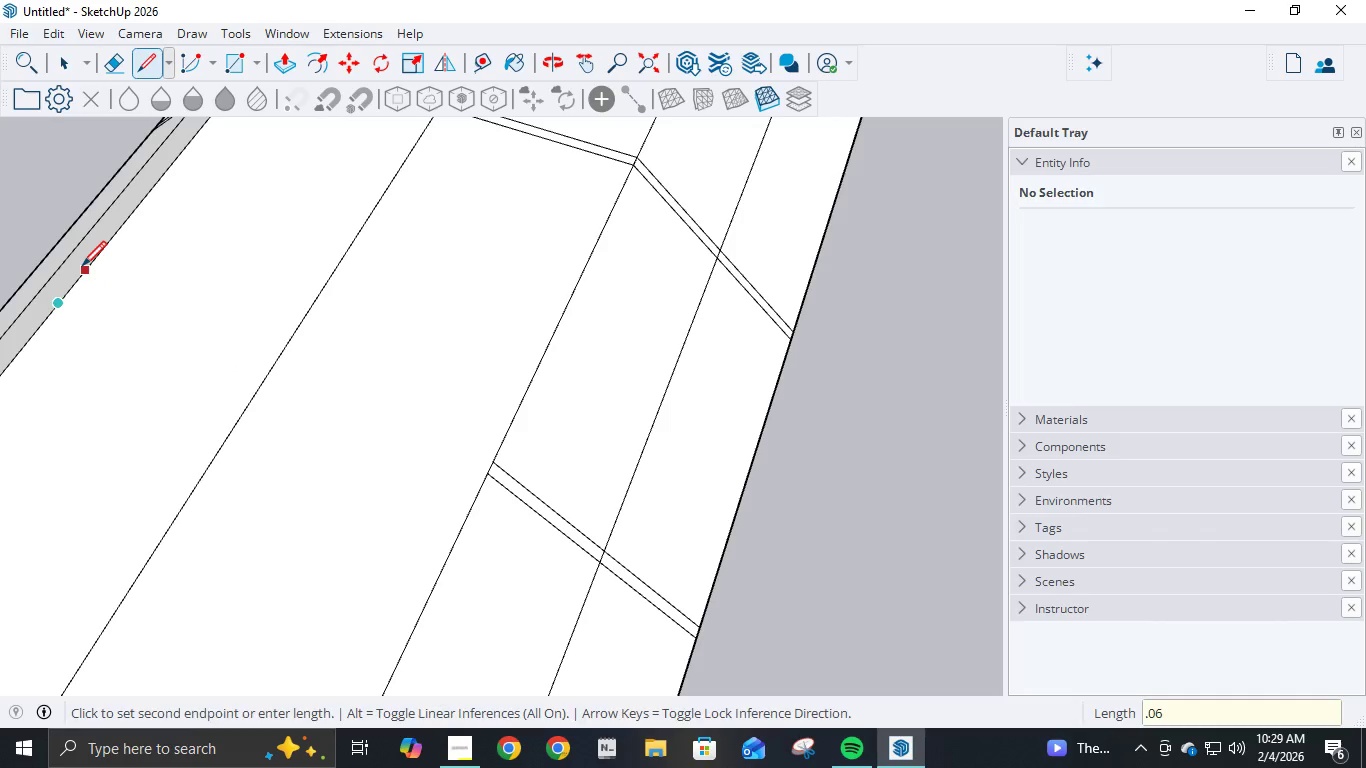 
key(NumpadEnter)
 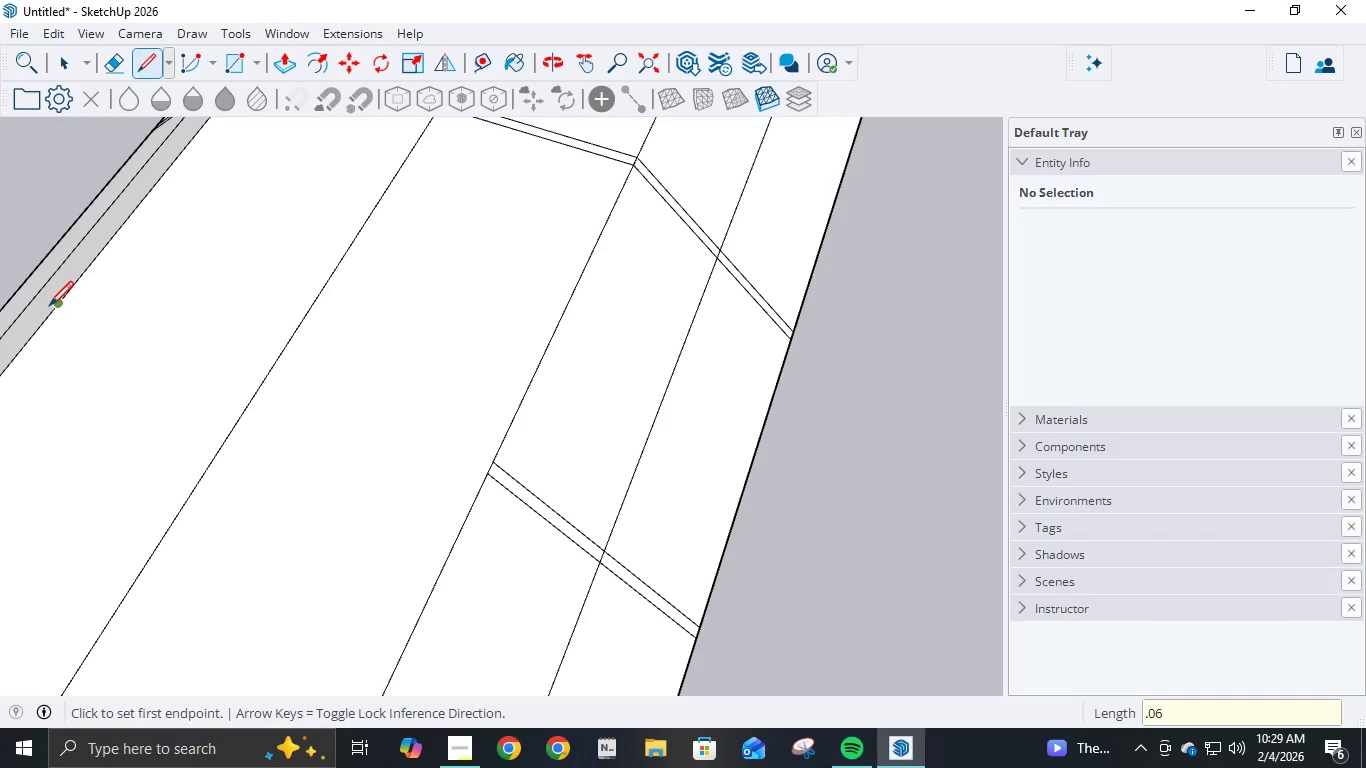 
left_click([61, 300])
 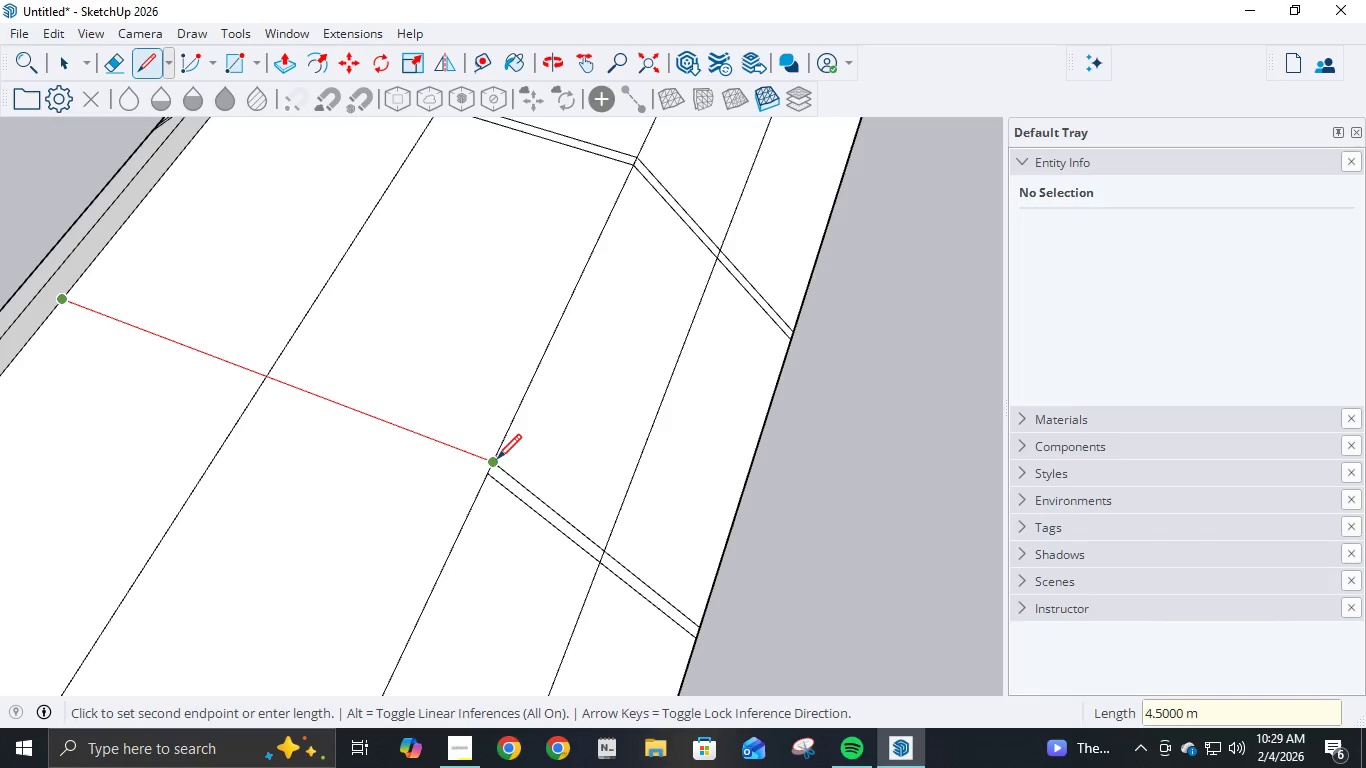 
left_click([497, 466])
 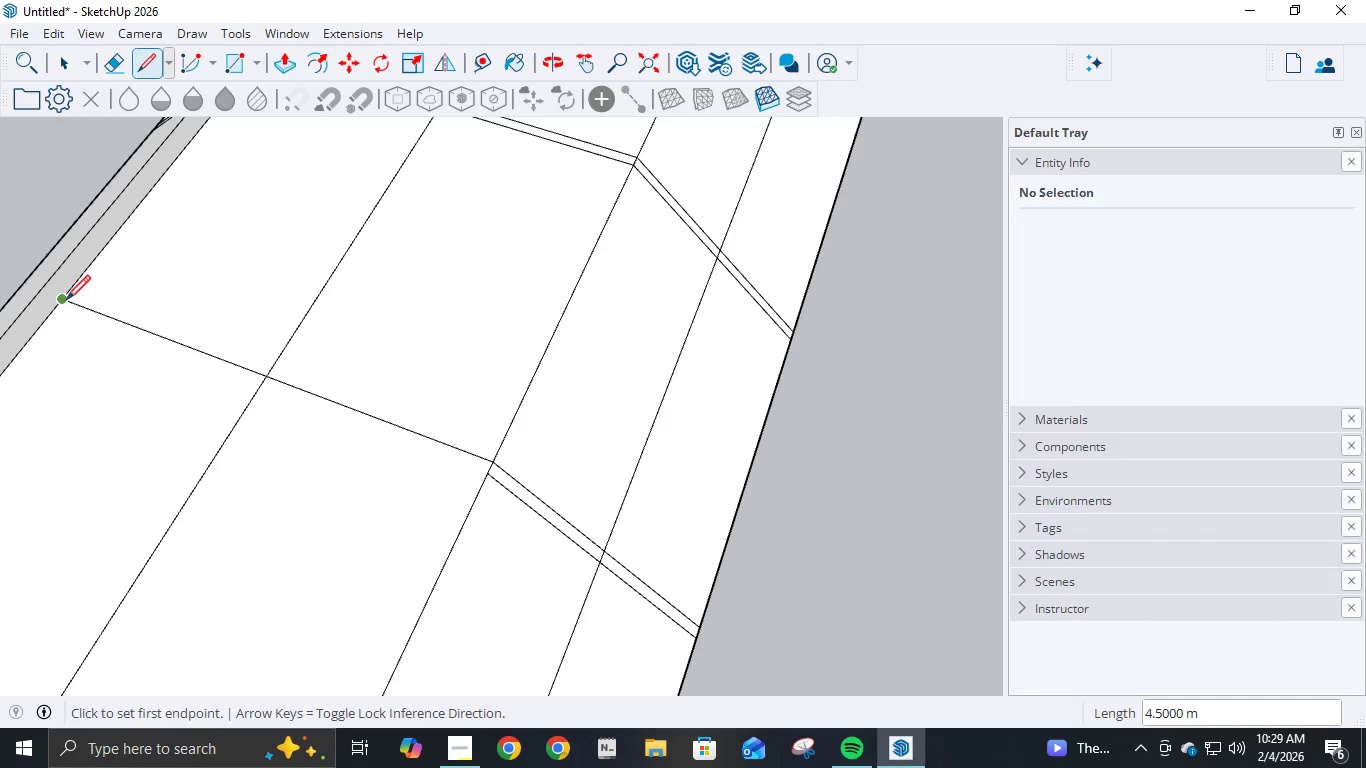 
left_click([63, 301])
 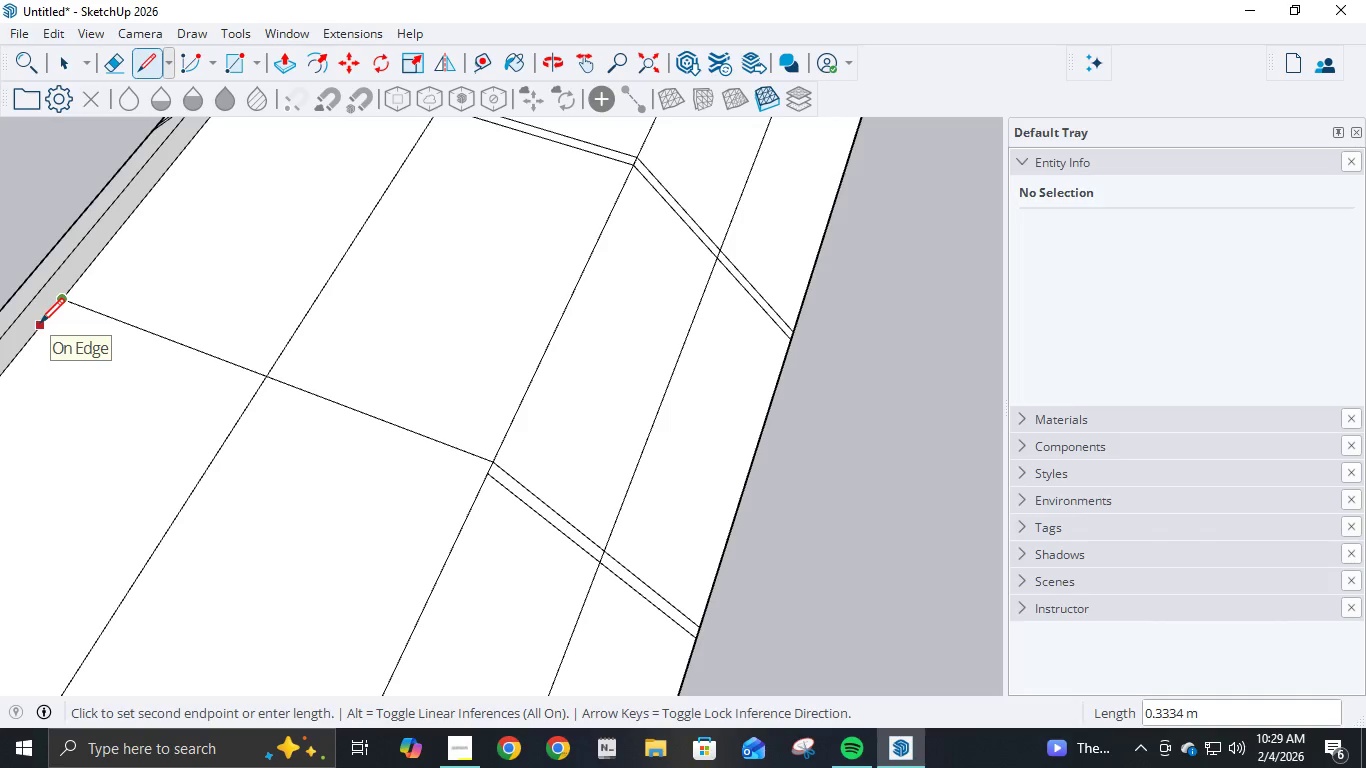 
key(NumpadDecimal)
 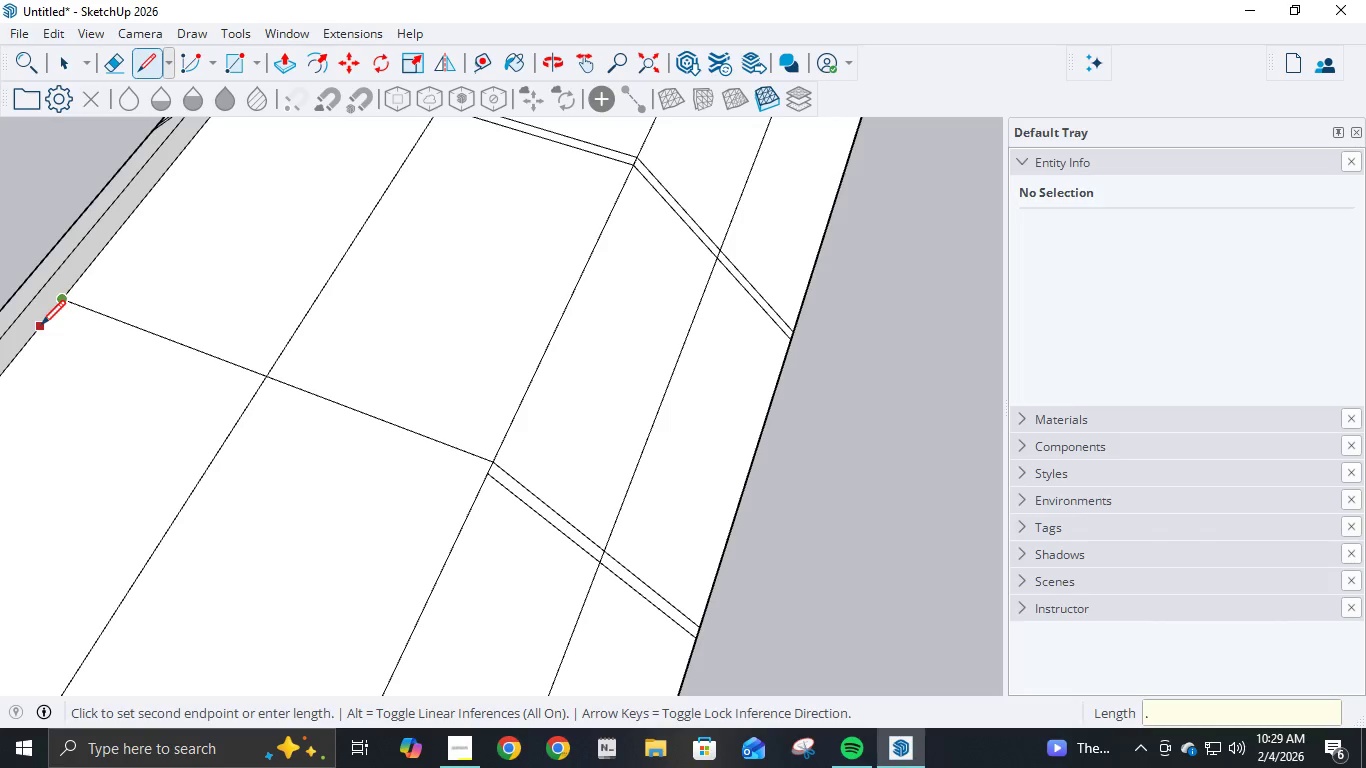 
key(Numpad1)
 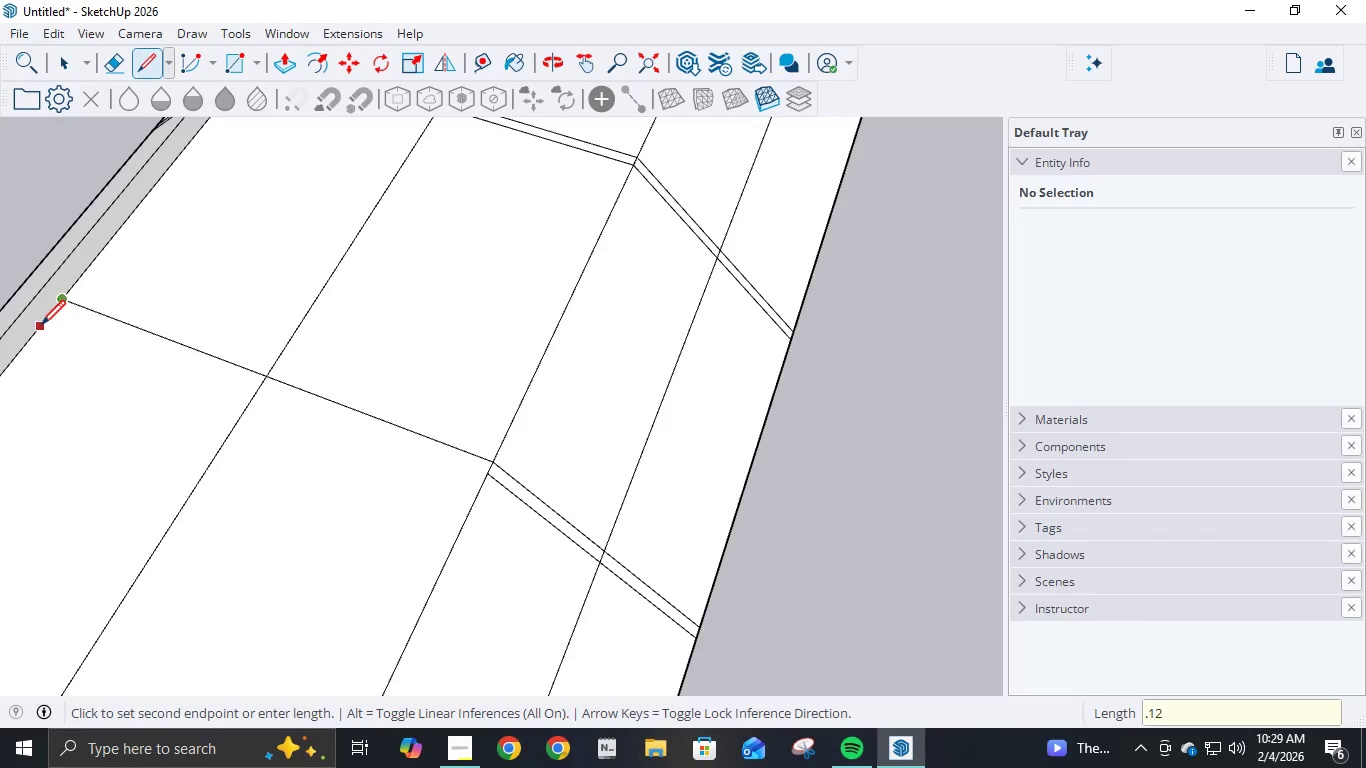 
key(Numpad2)
 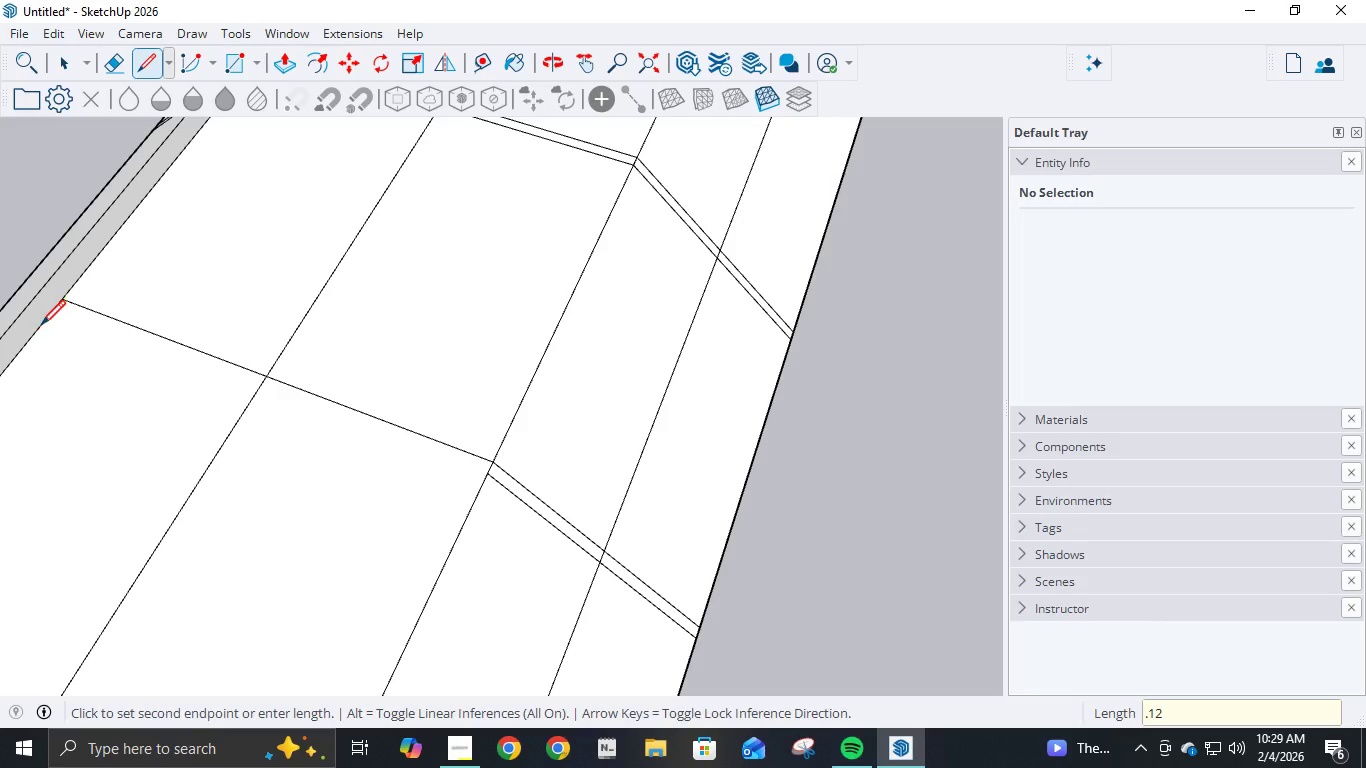 
key(NumpadEnter)
 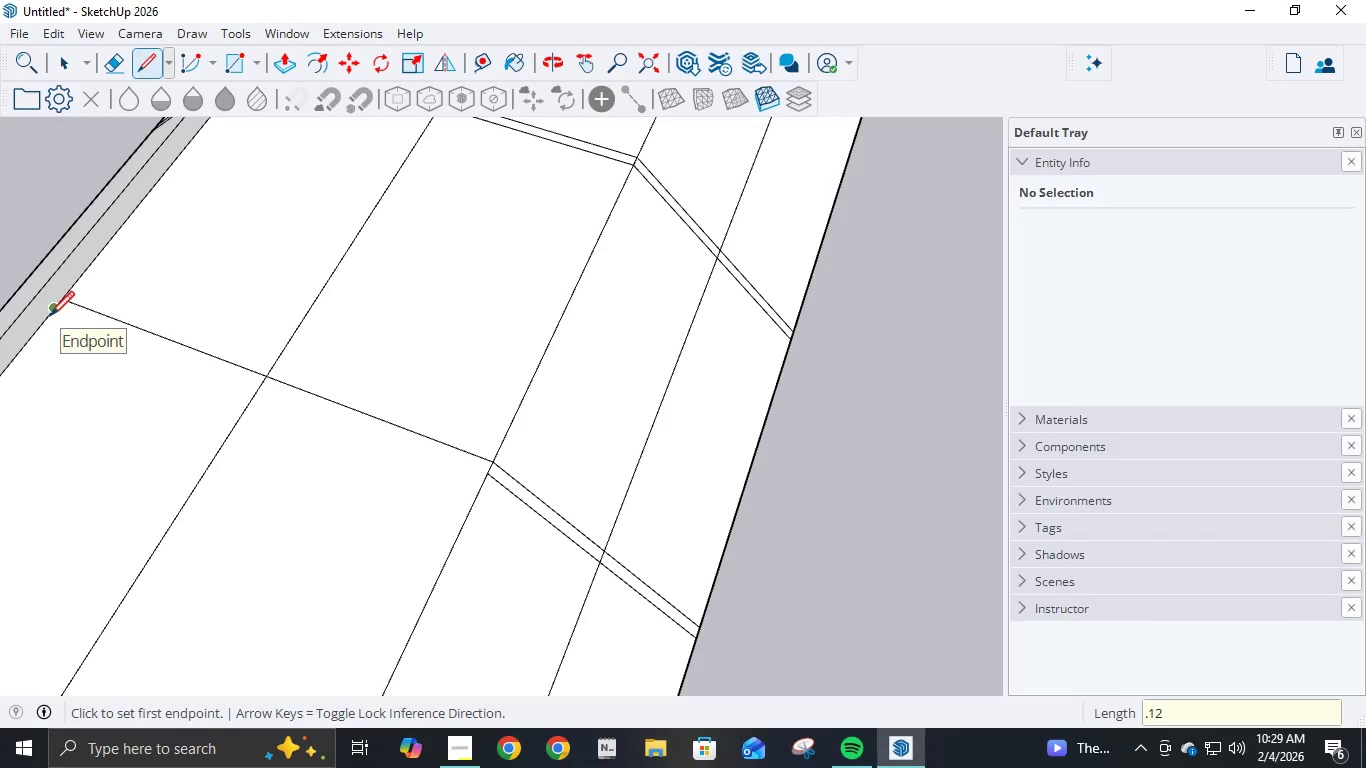 
left_click([51, 318])
 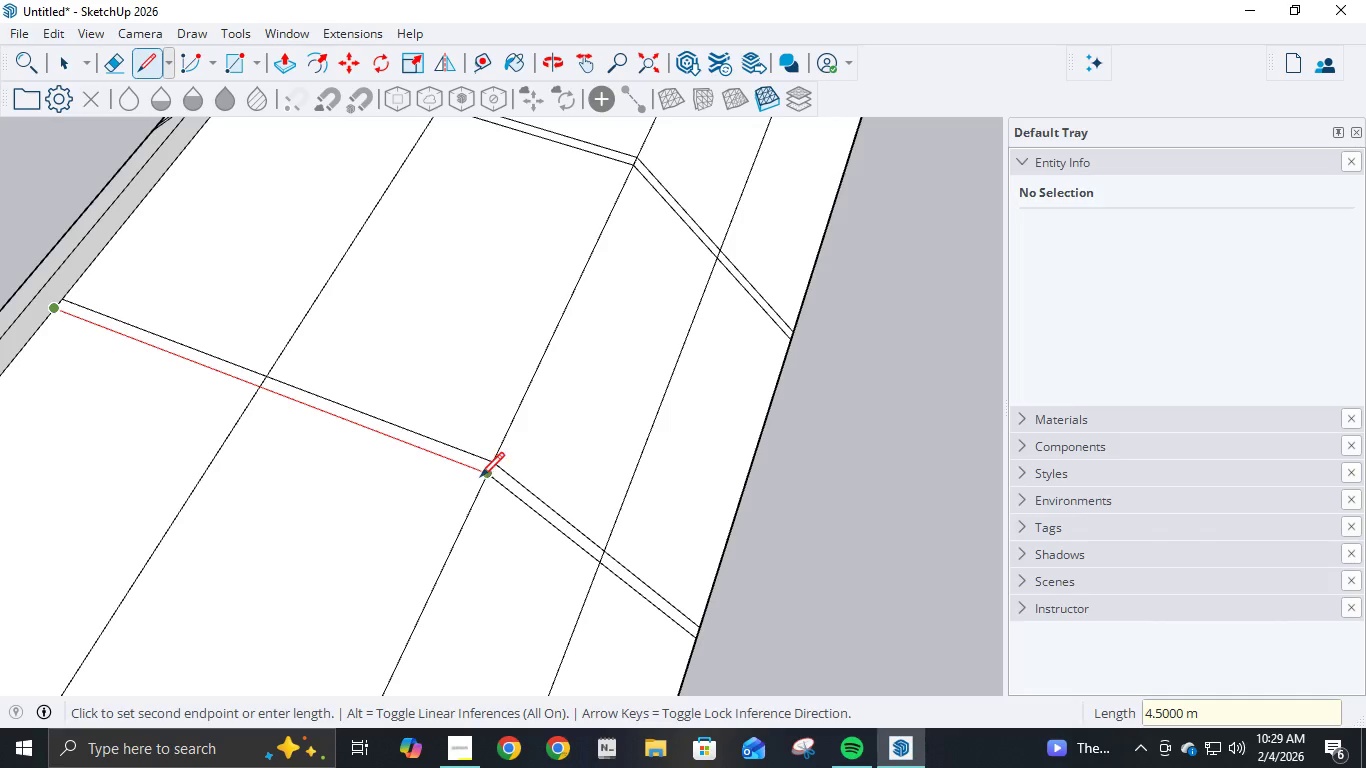 
left_click([482, 480])
 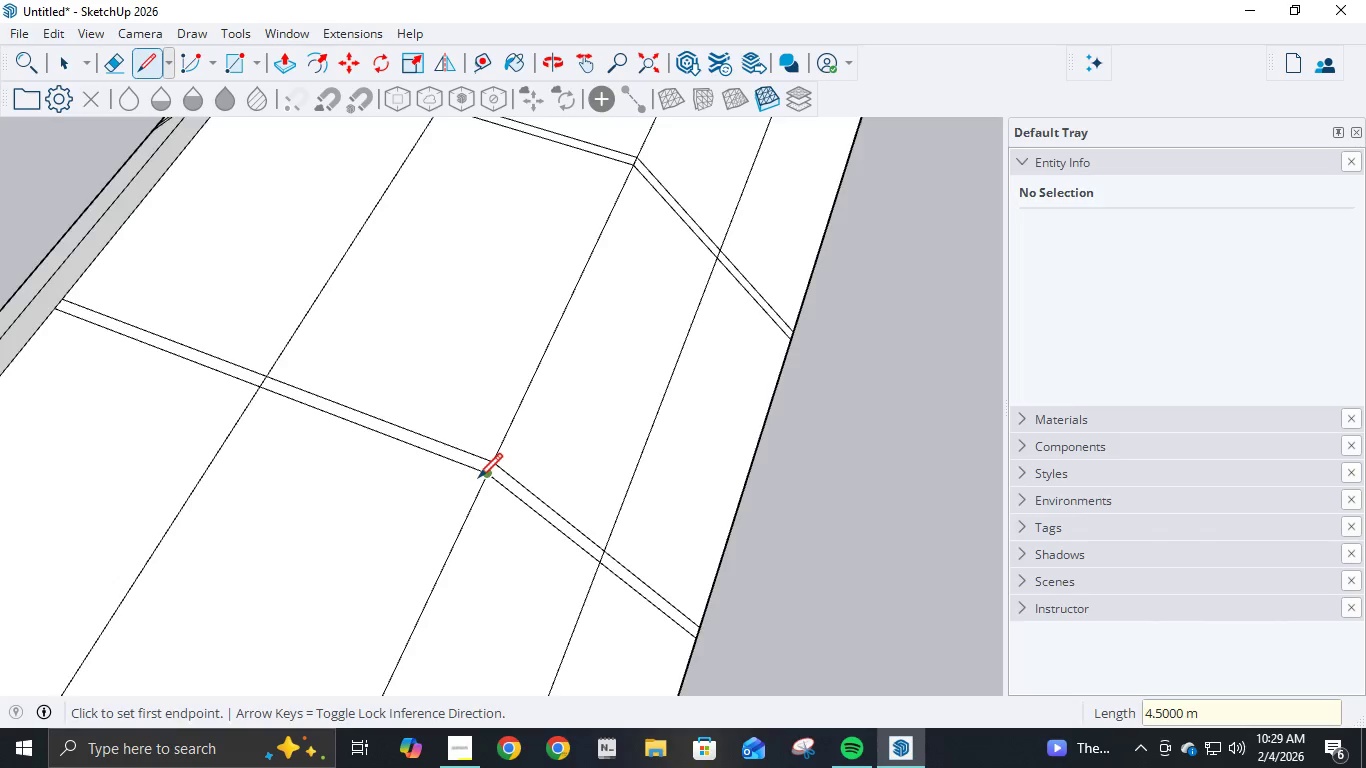 
scroll: coordinate [453, 459], scroll_direction: down, amount: 13.0
 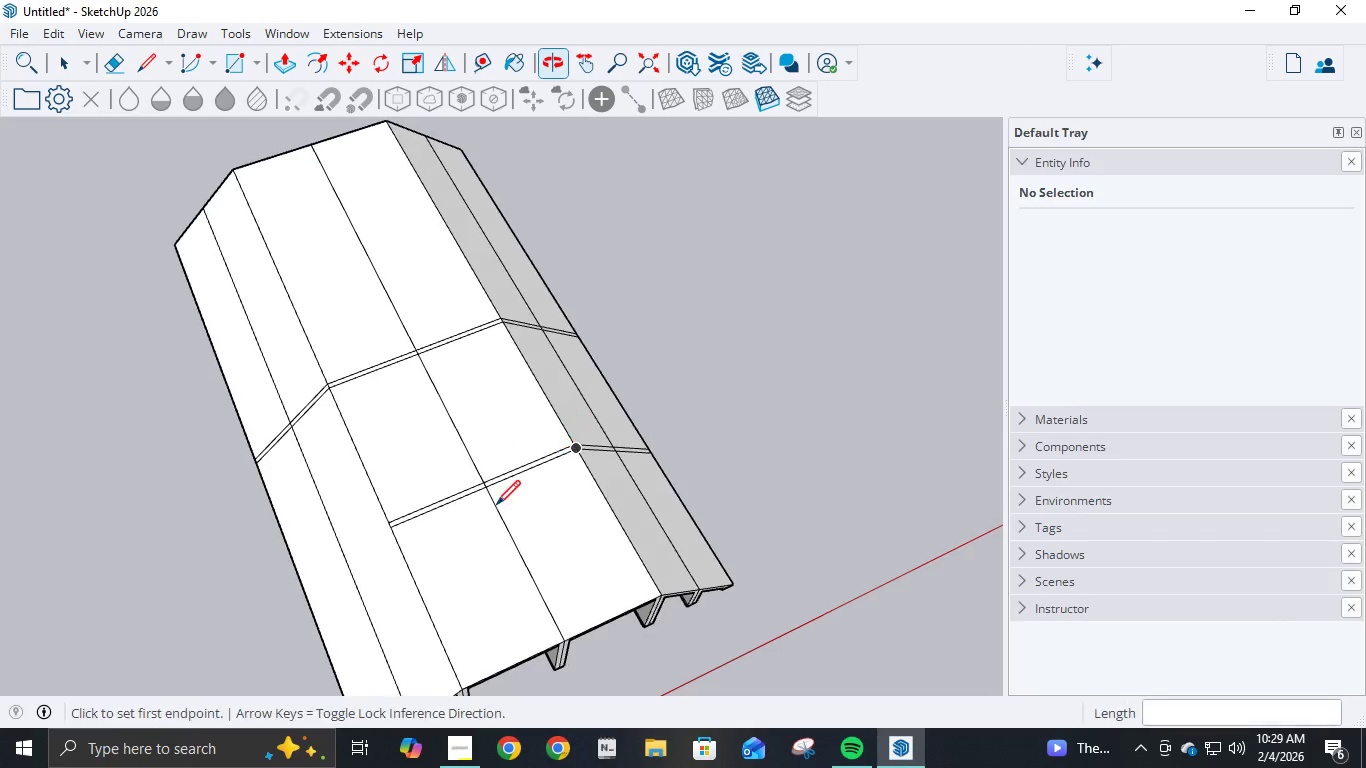 
scroll: coordinate [468, 513], scroll_direction: up, amount: 6.0
 